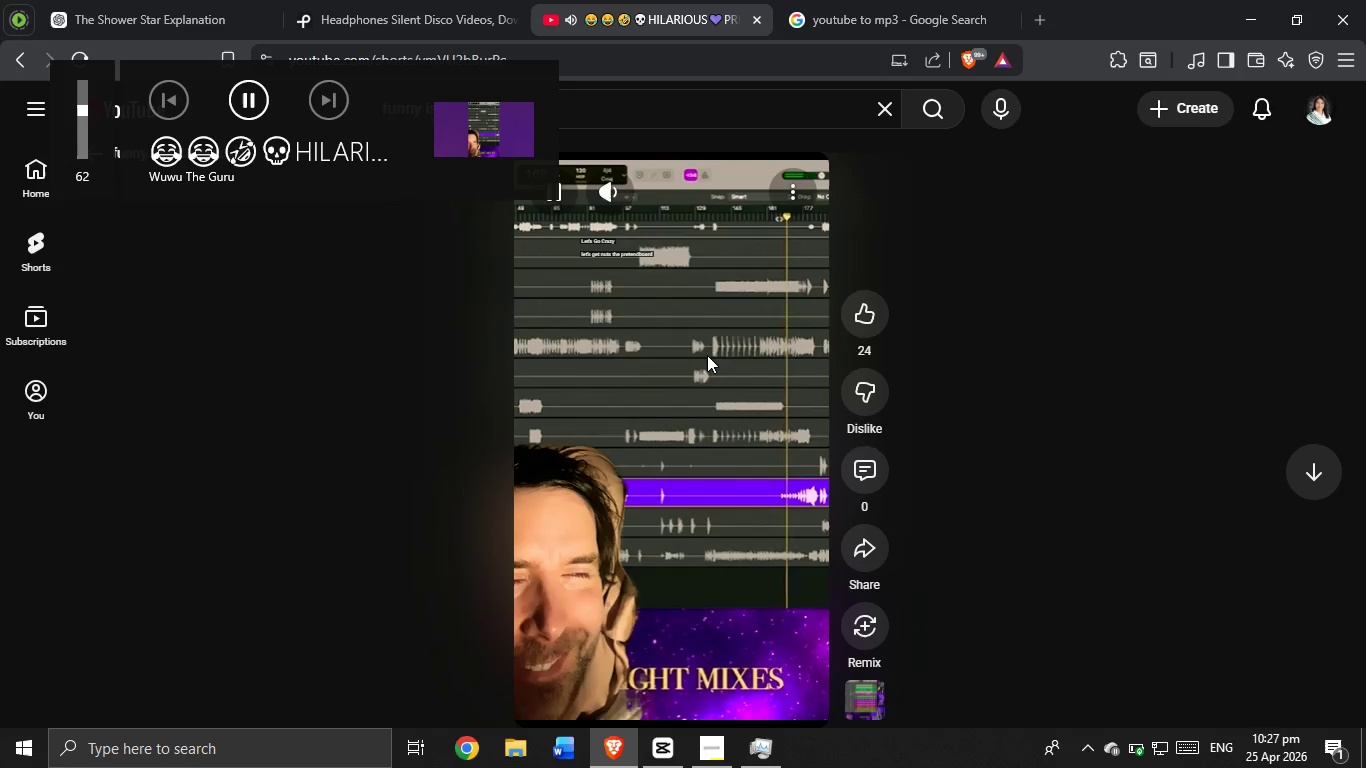 
key(VolumeUp)
 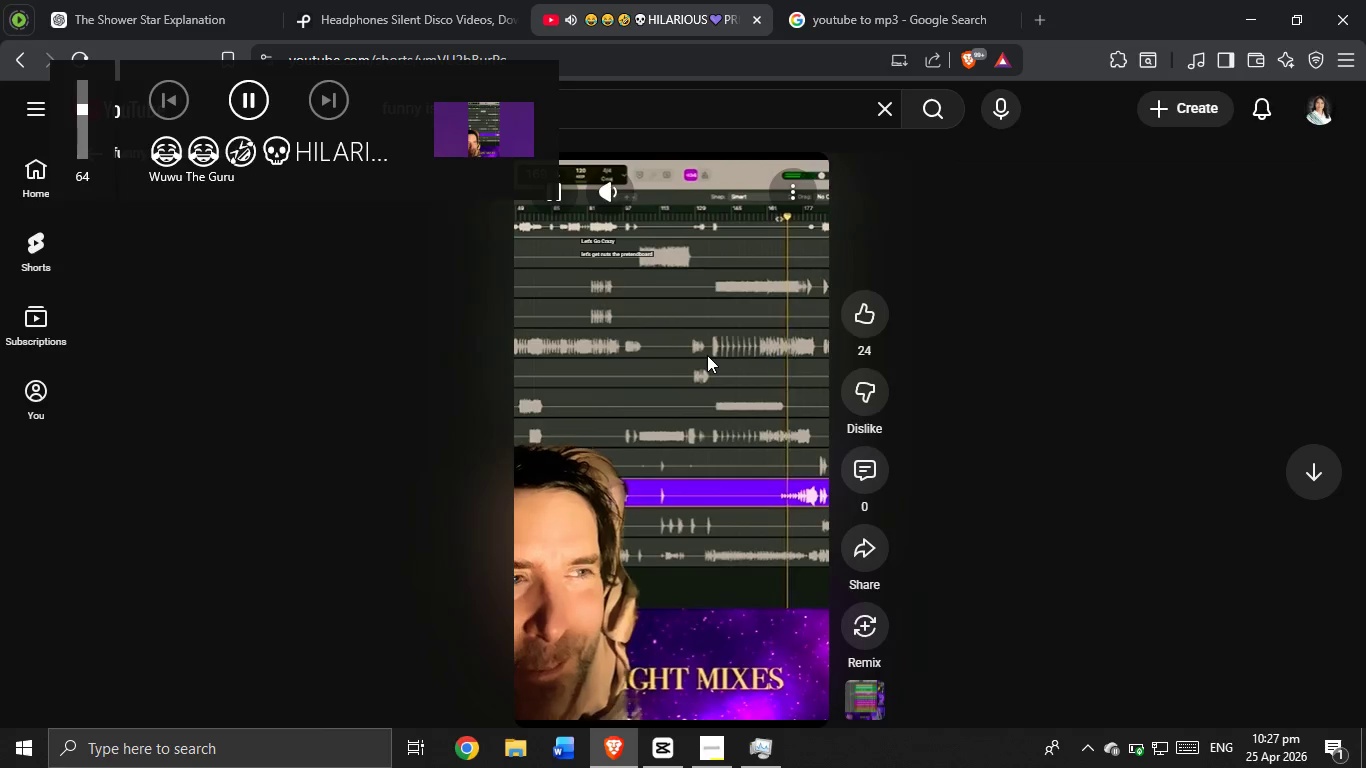 
key(VolumeUp)
 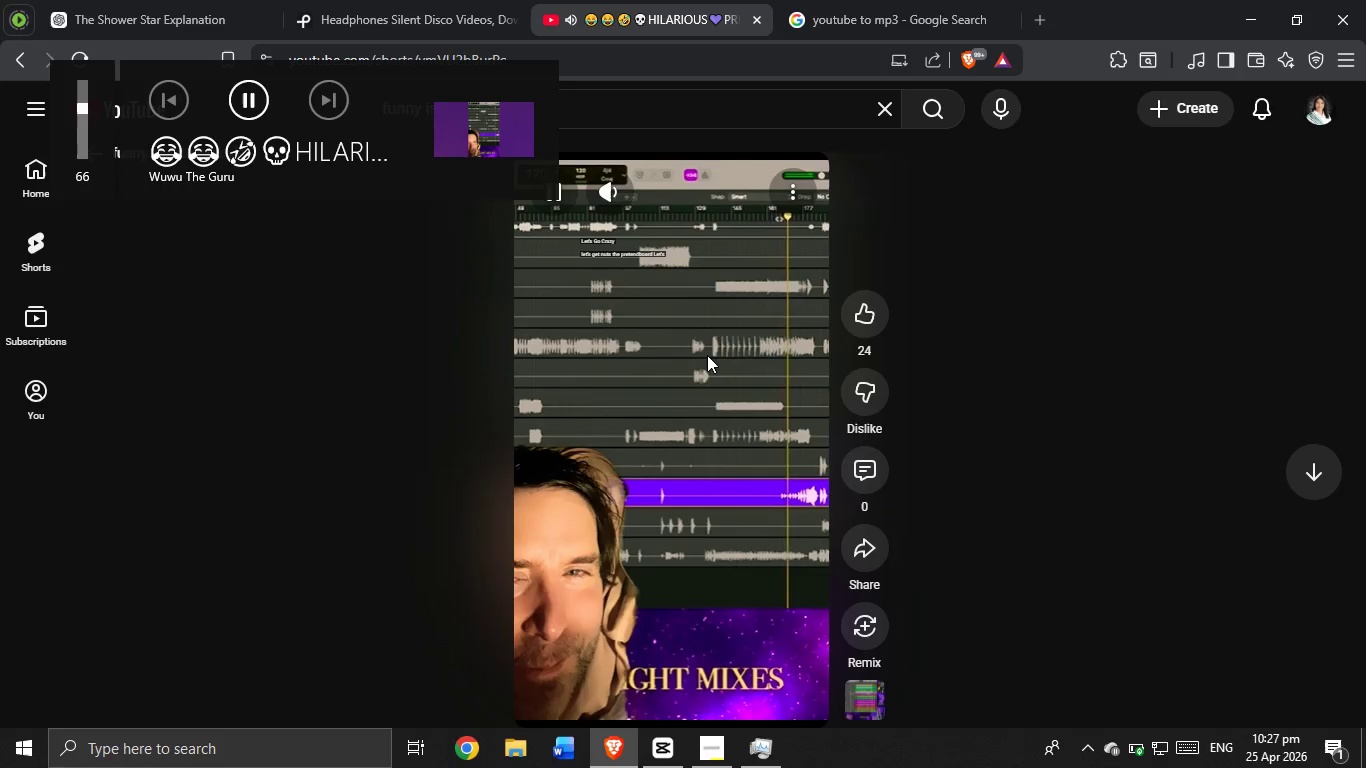 
key(VolumeUp)
 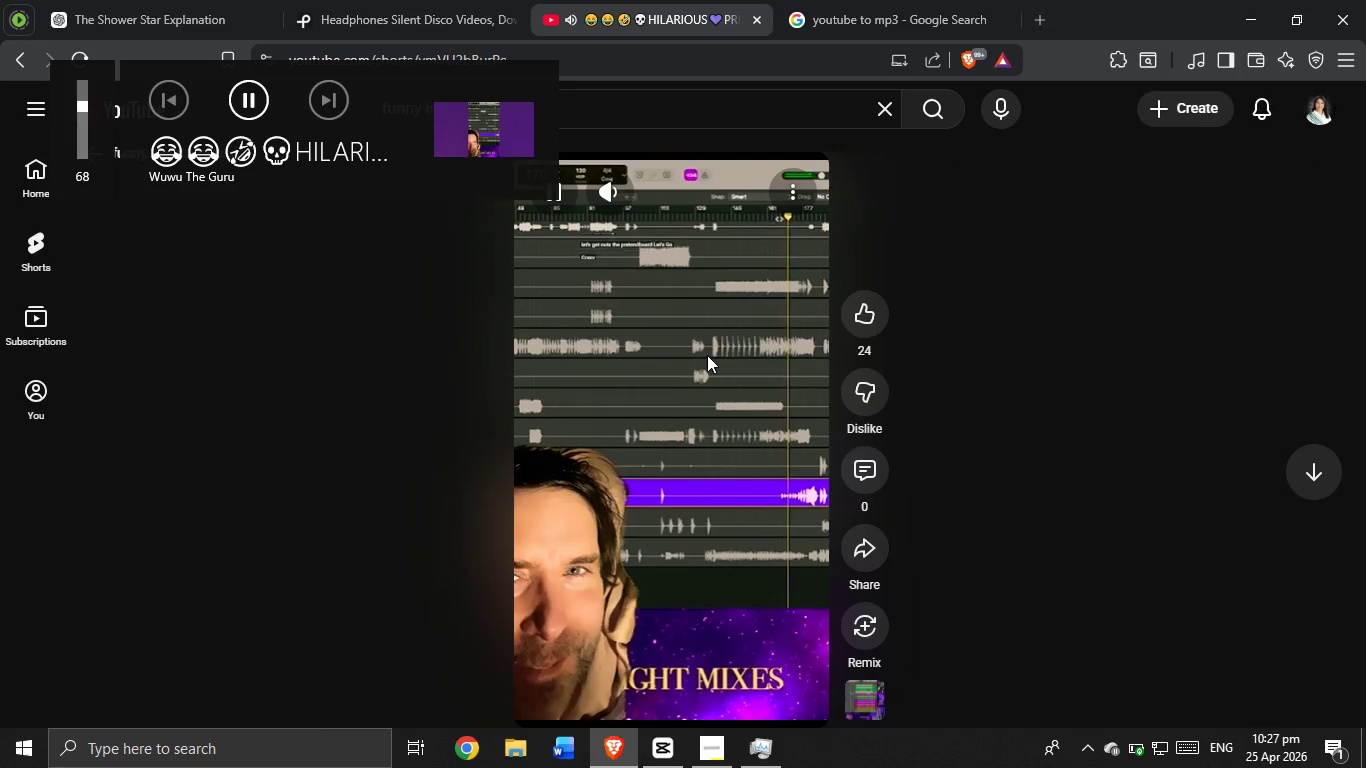 
key(VolumeUp)
 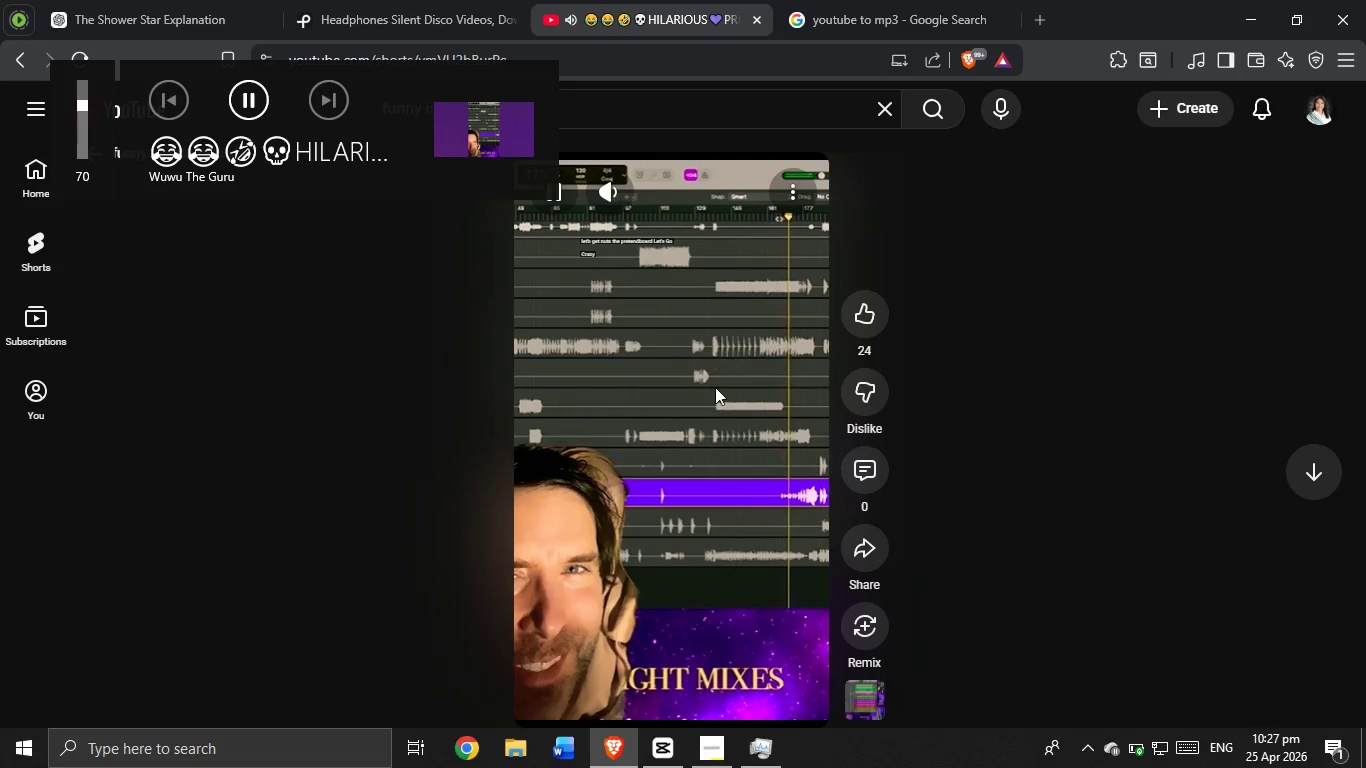 
key(VolumeUp)
 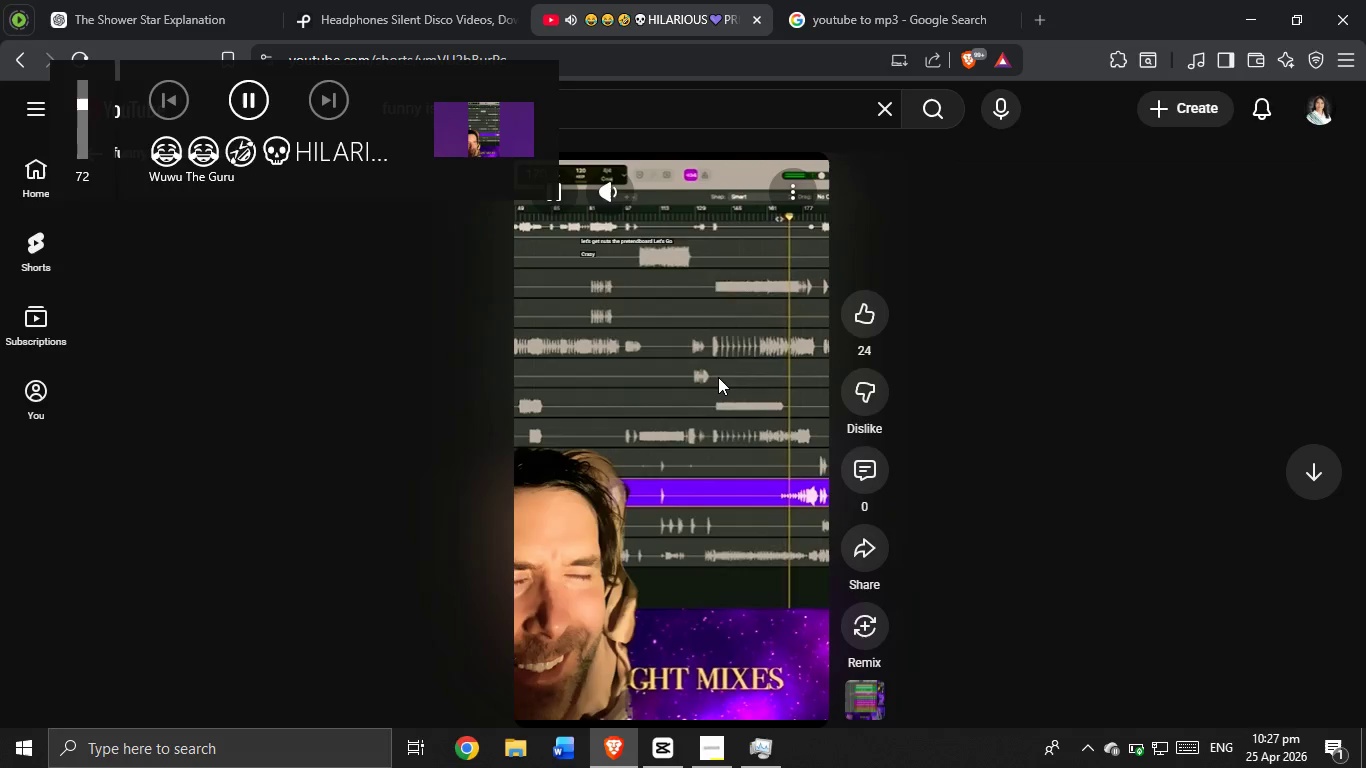 
scroll: coordinate [718, 377], scroll_direction: down, amount: 2.0
 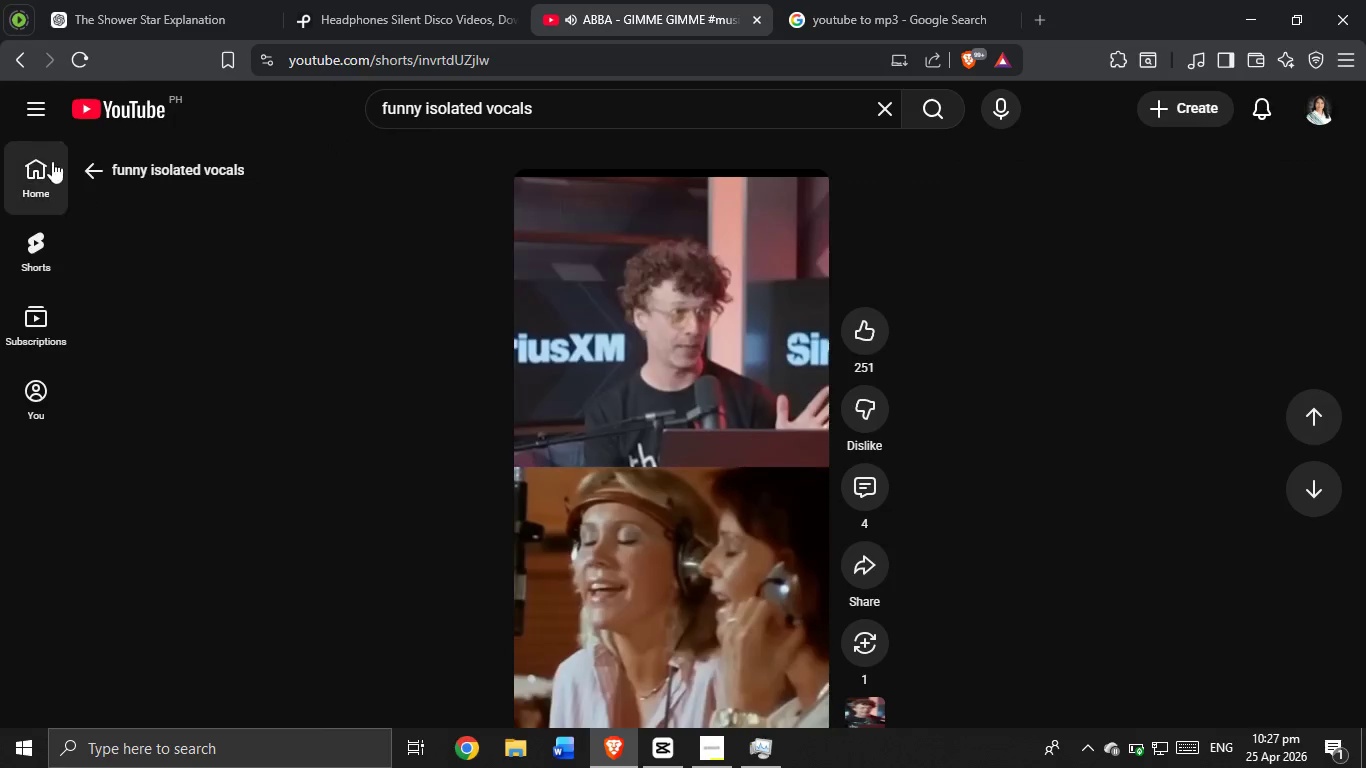 
left_click([87, 169])
 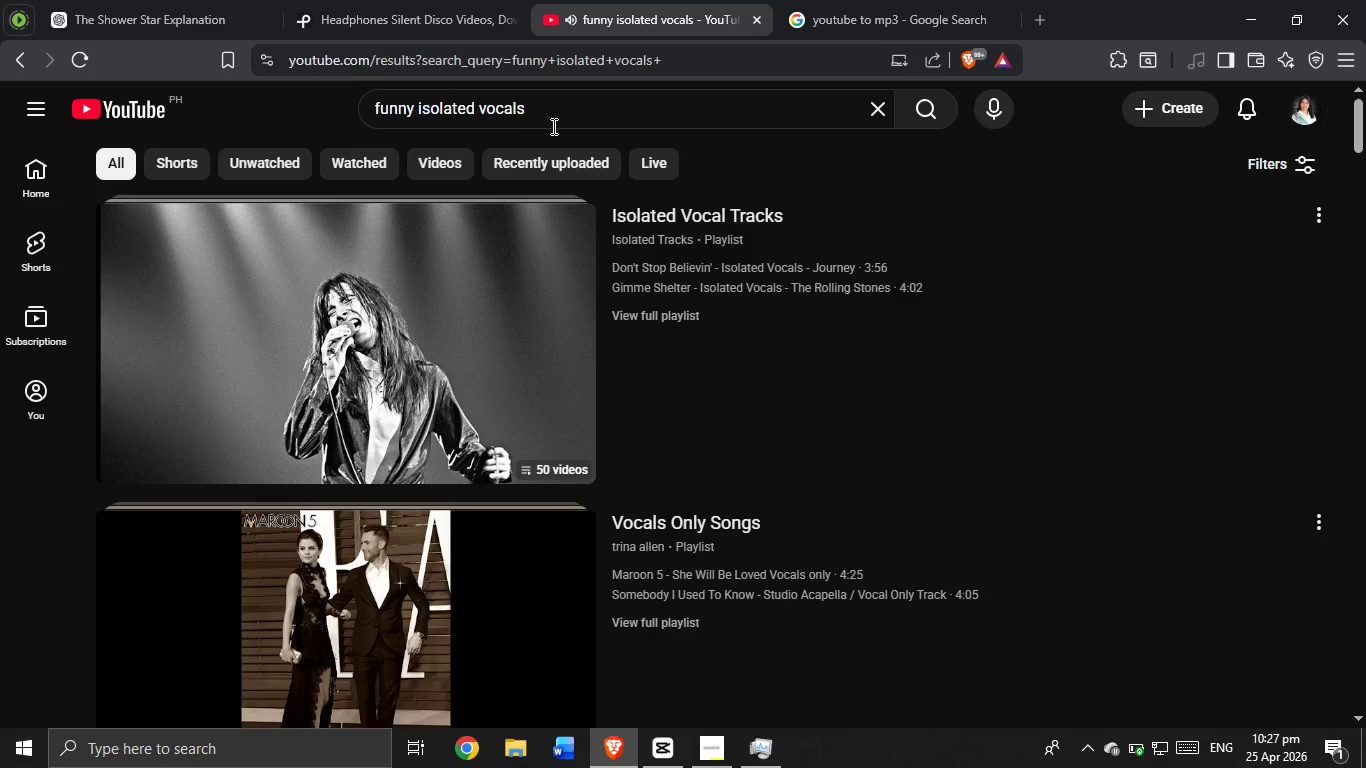 
left_click([558, 118])
 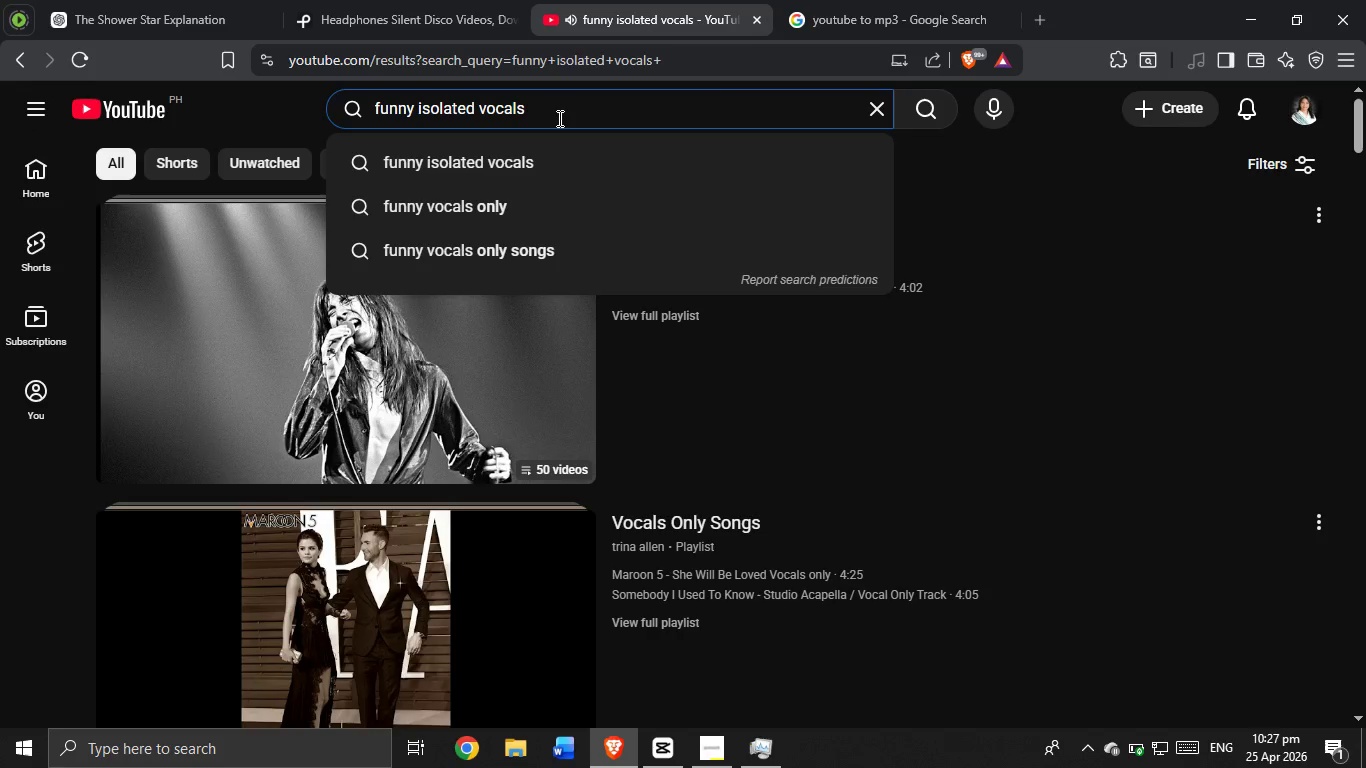 
type(at a concert)
 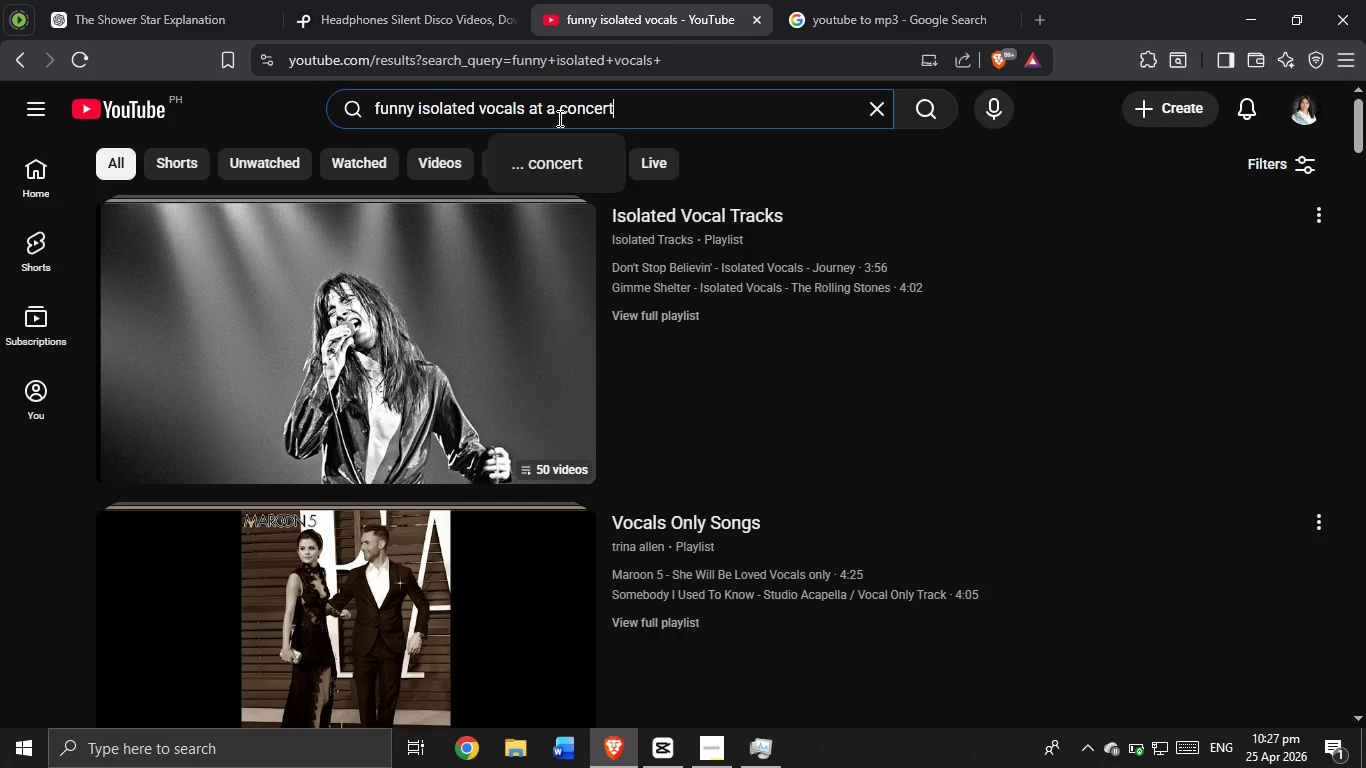 
key(Enter)
 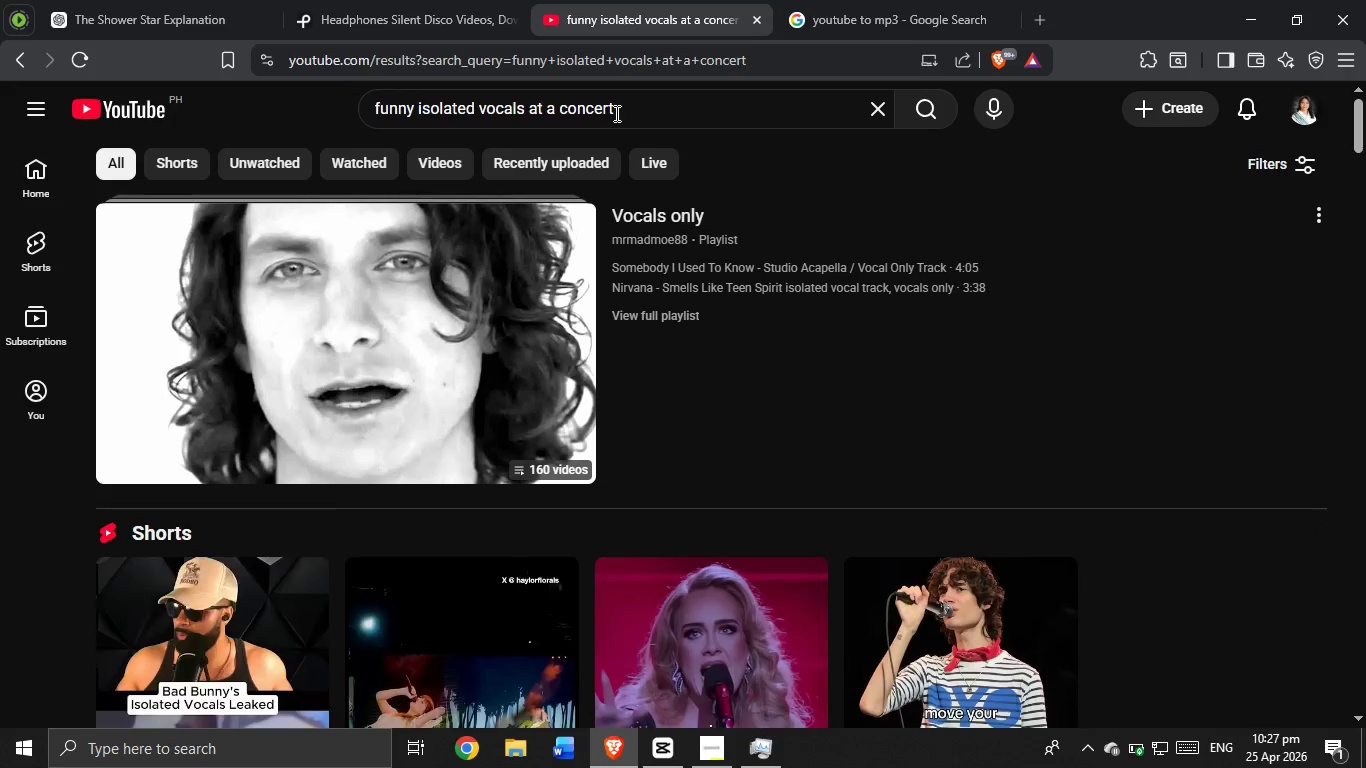 
scroll: coordinate [535, 359], scroll_direction: down, amount: 11.0
 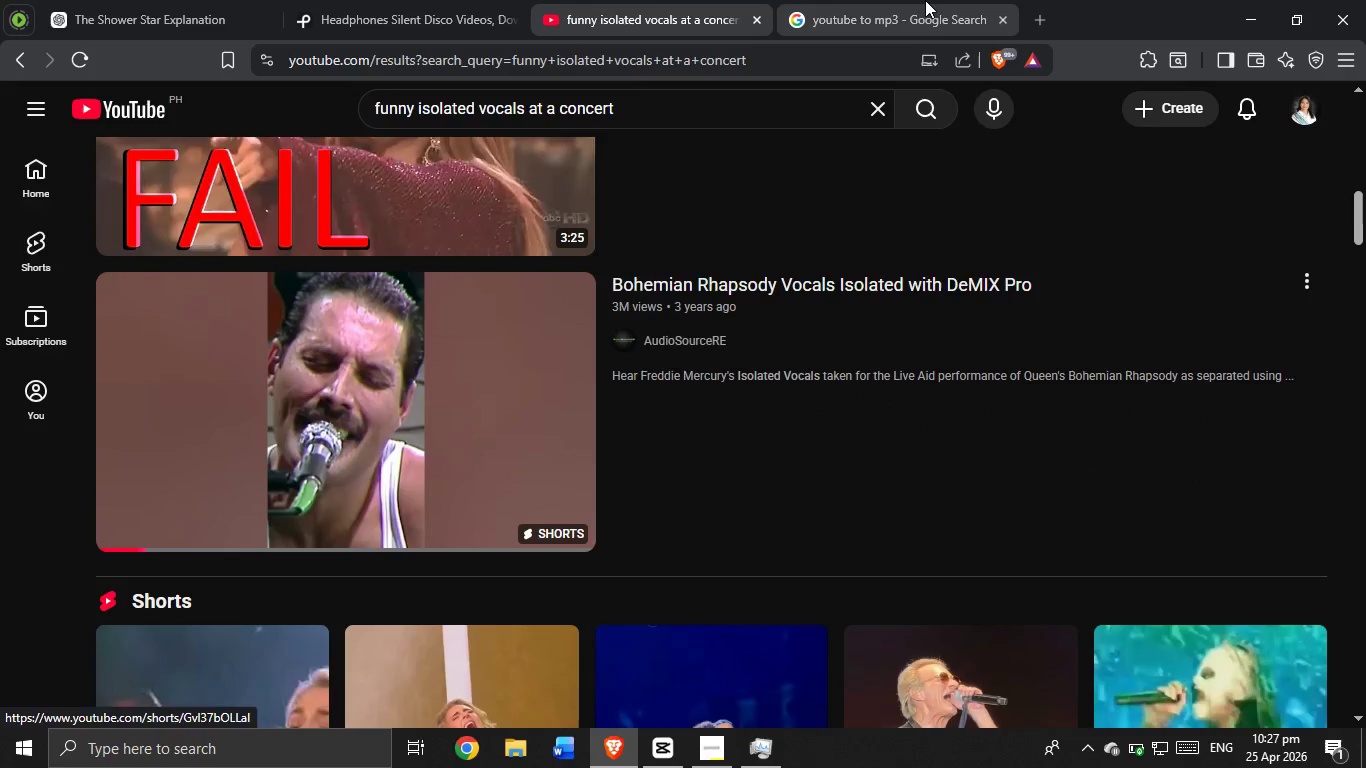 
left_click_drag(start_coordinate=[925, 0], to_coordinate=[914, 12])
 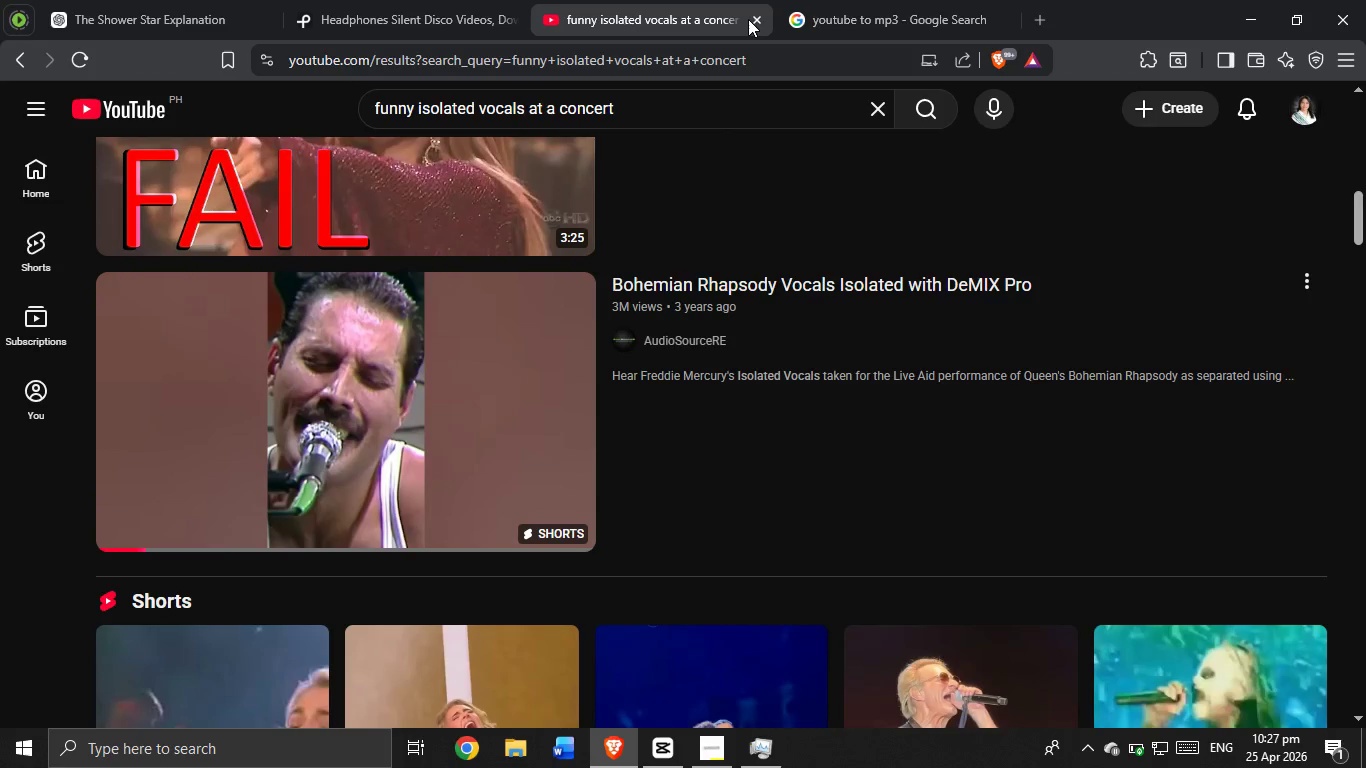 
double_click([752, 21])
 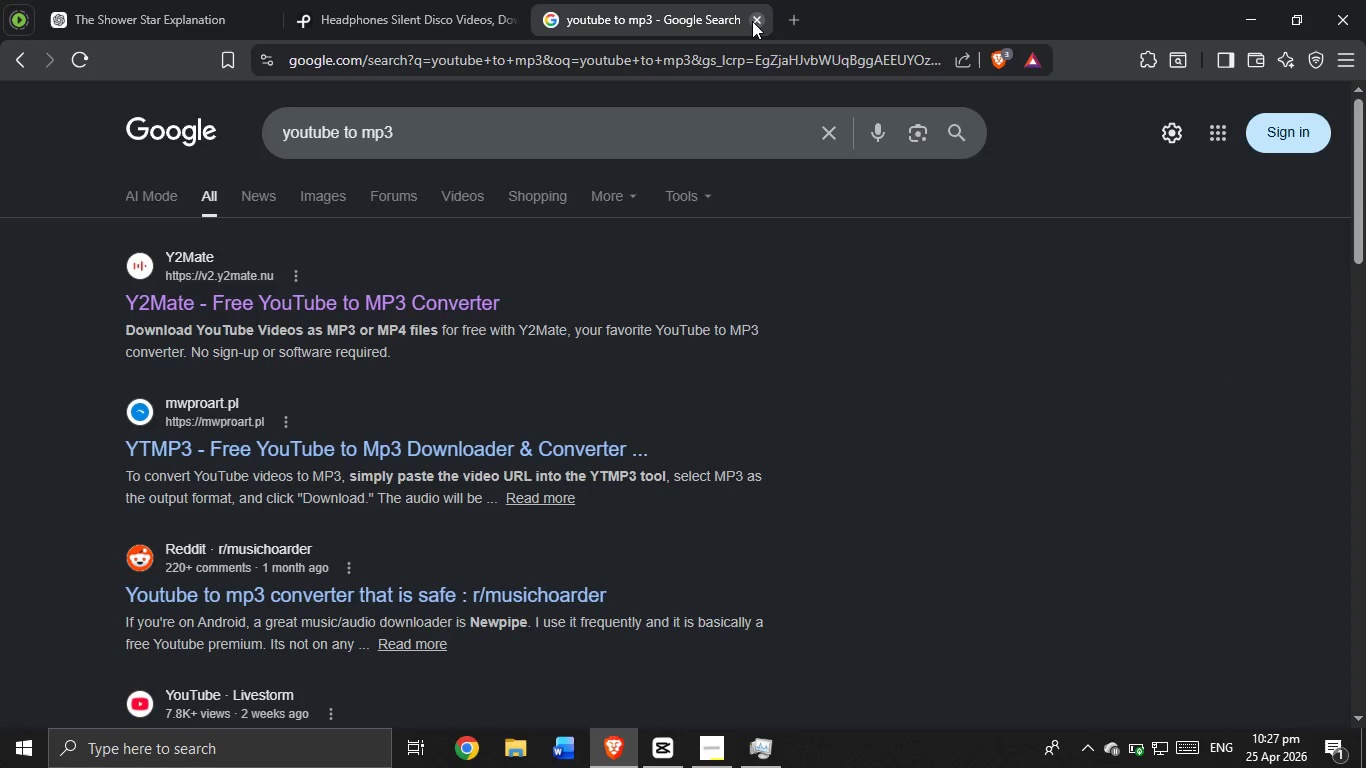 
left_click([752, 21])
 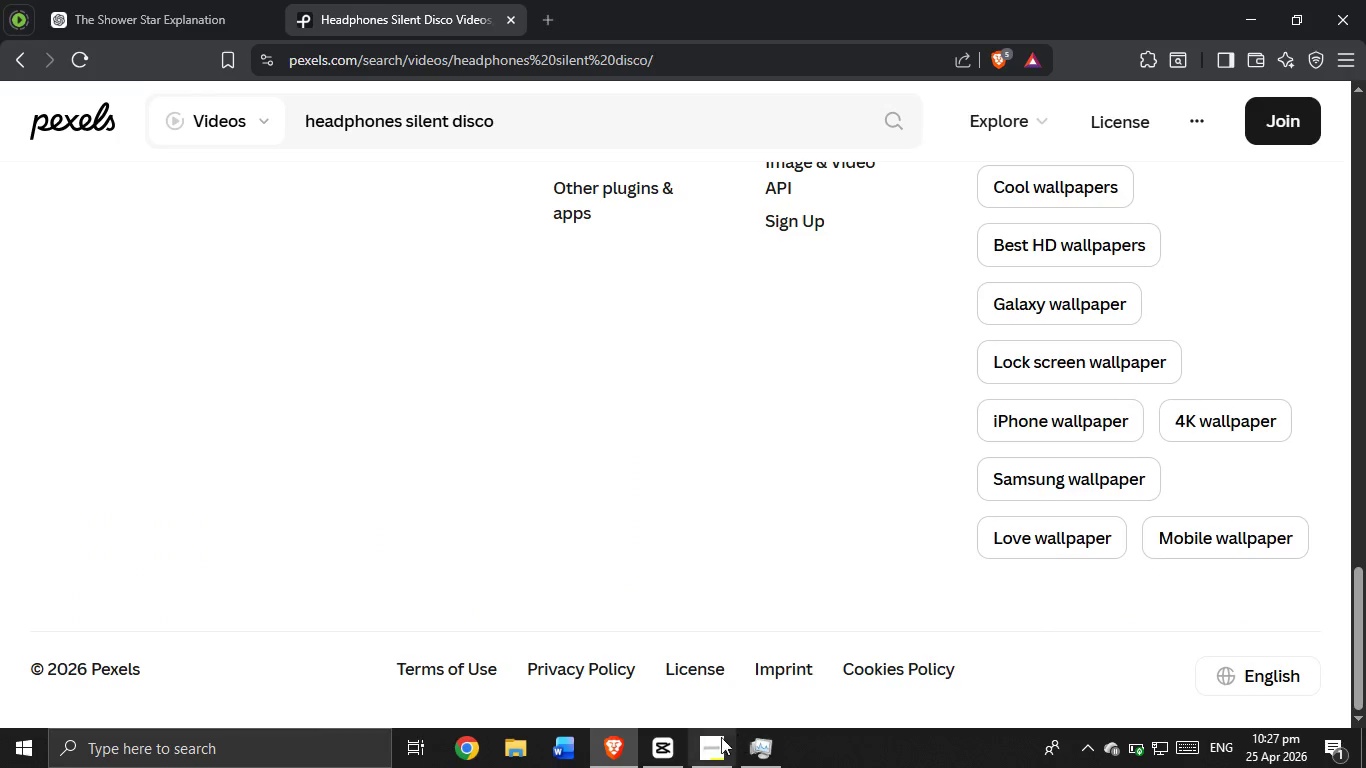 
left_click([675, 735])
 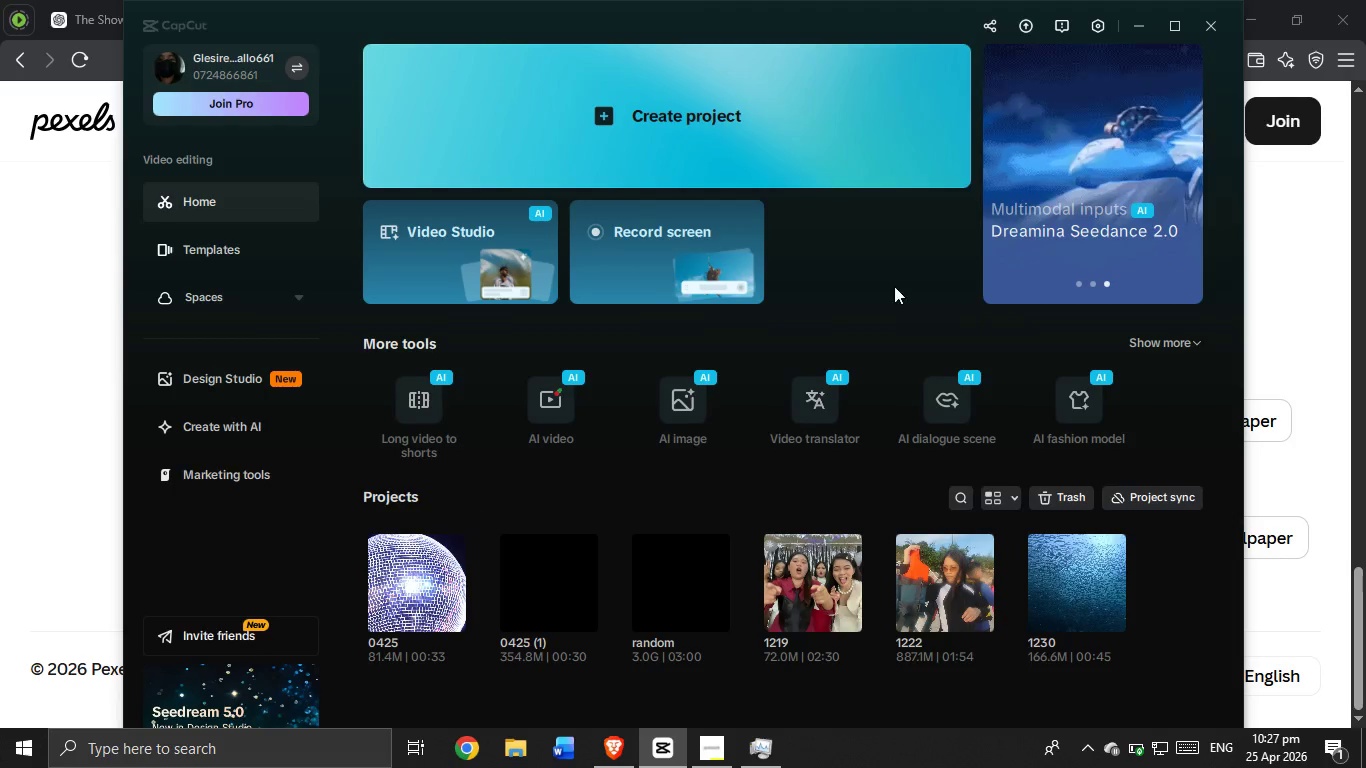 
left_click([1130, 12])
 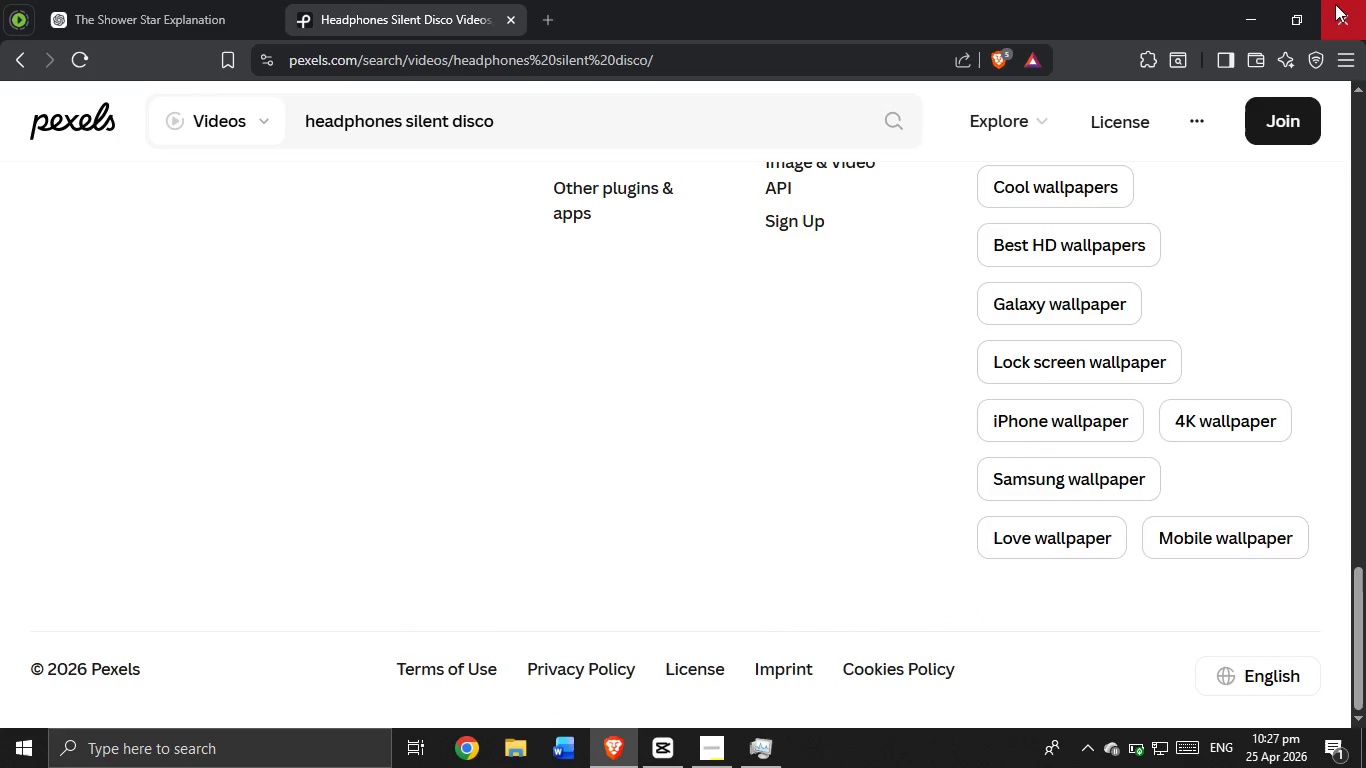 
left_click([1337, 4])
 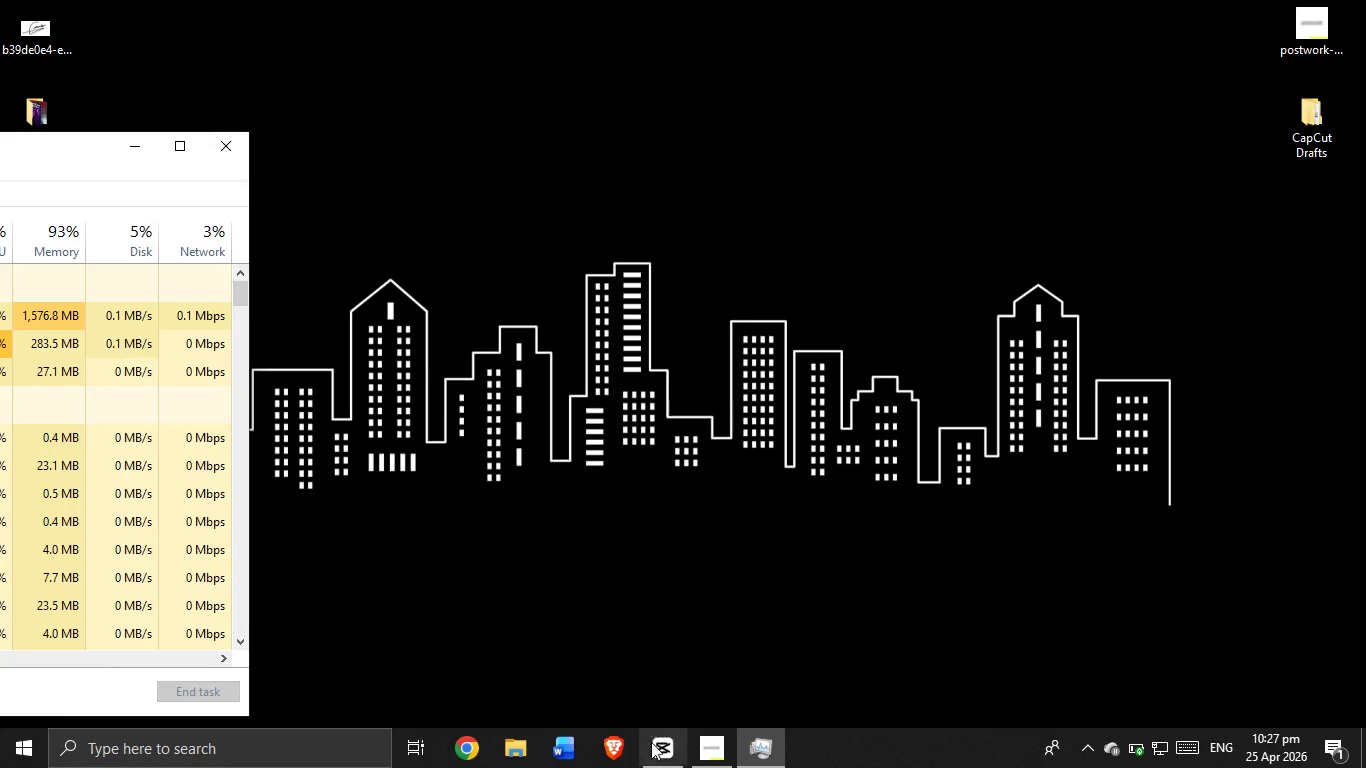 
left_click([669, 758])
 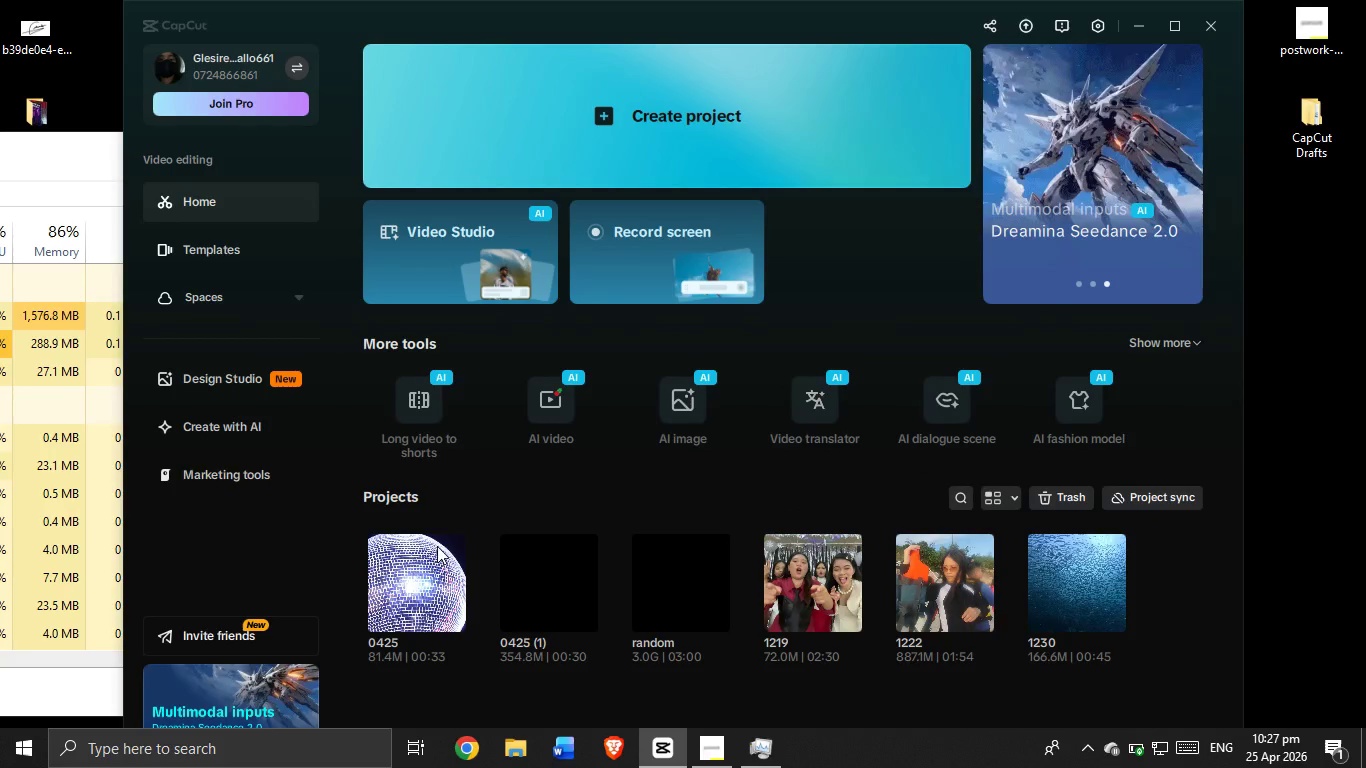 
left_click([437, 604])
 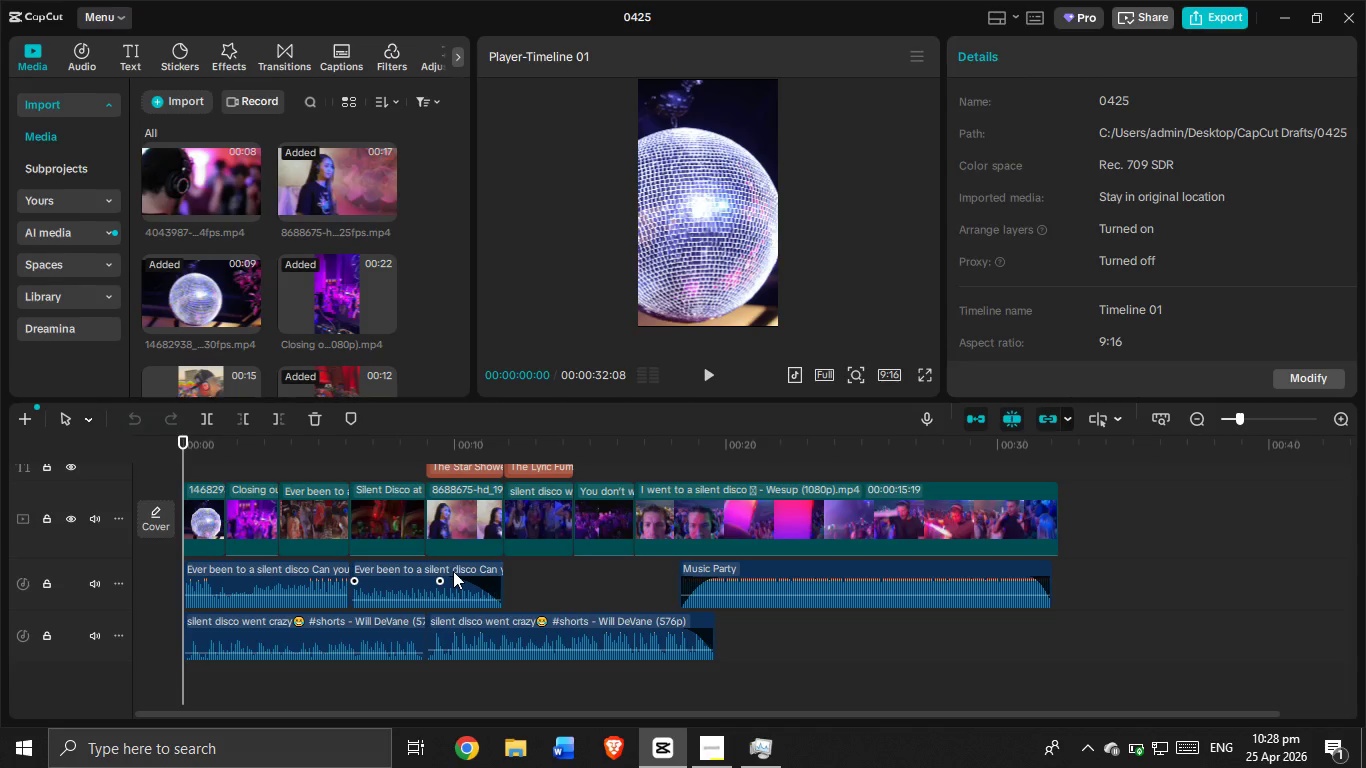 
wait(24.48)
 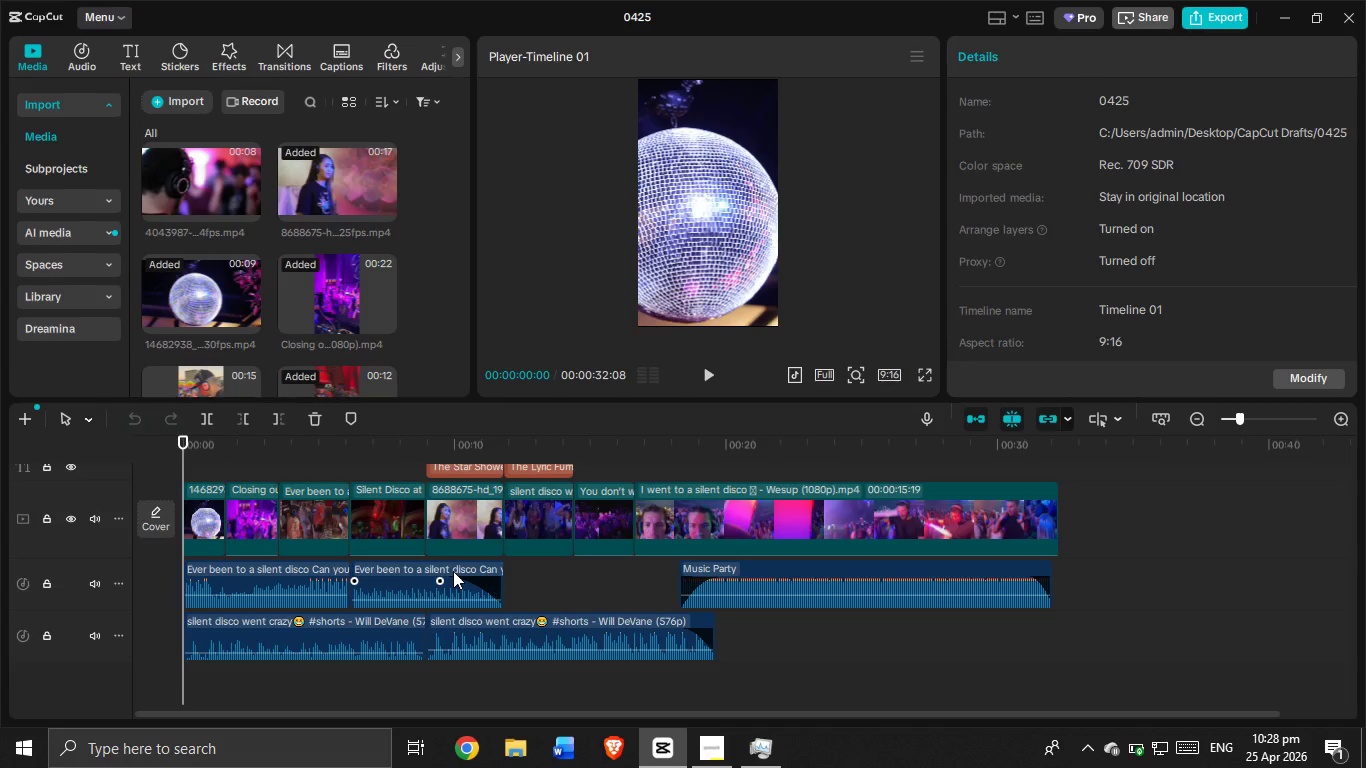 
scroll: coordinate [277, 236], scroll_direction: none, amount: 0.0
 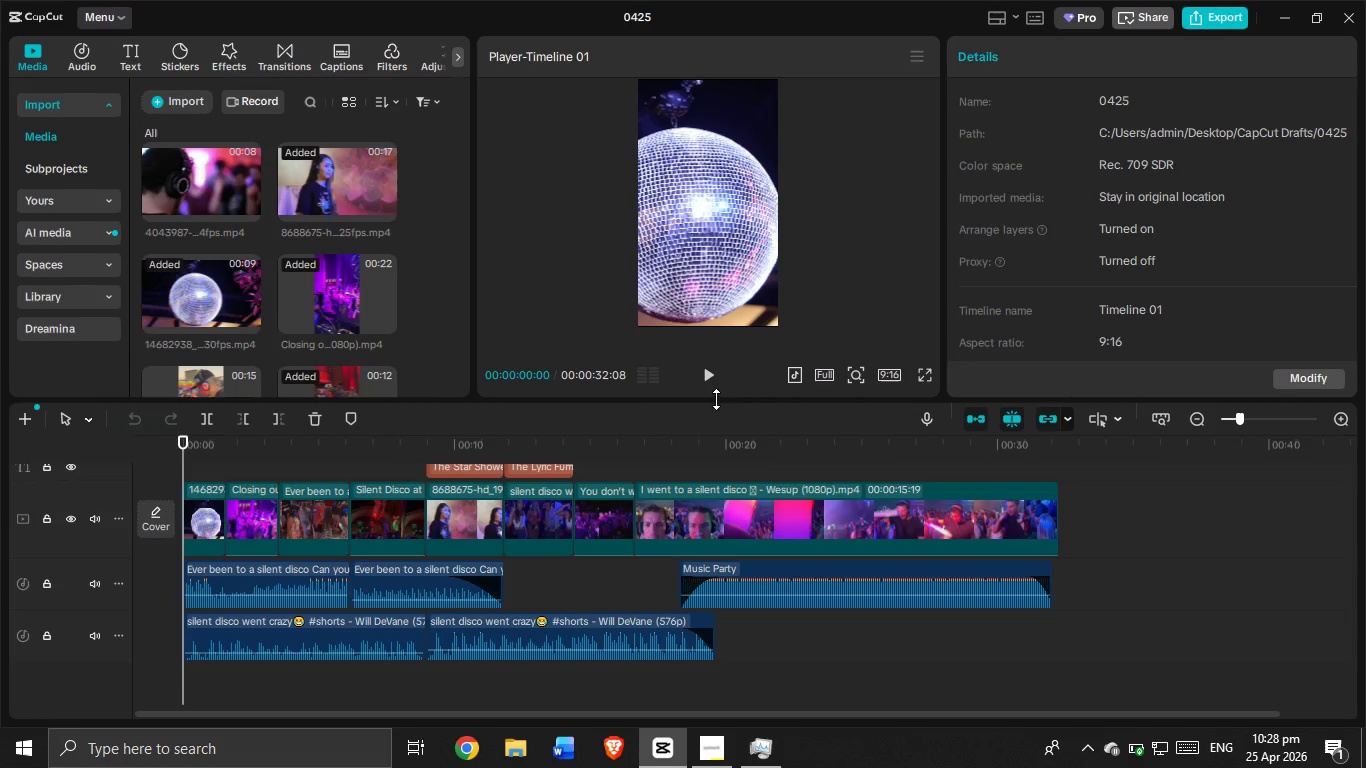 
left_click([705, 380])
 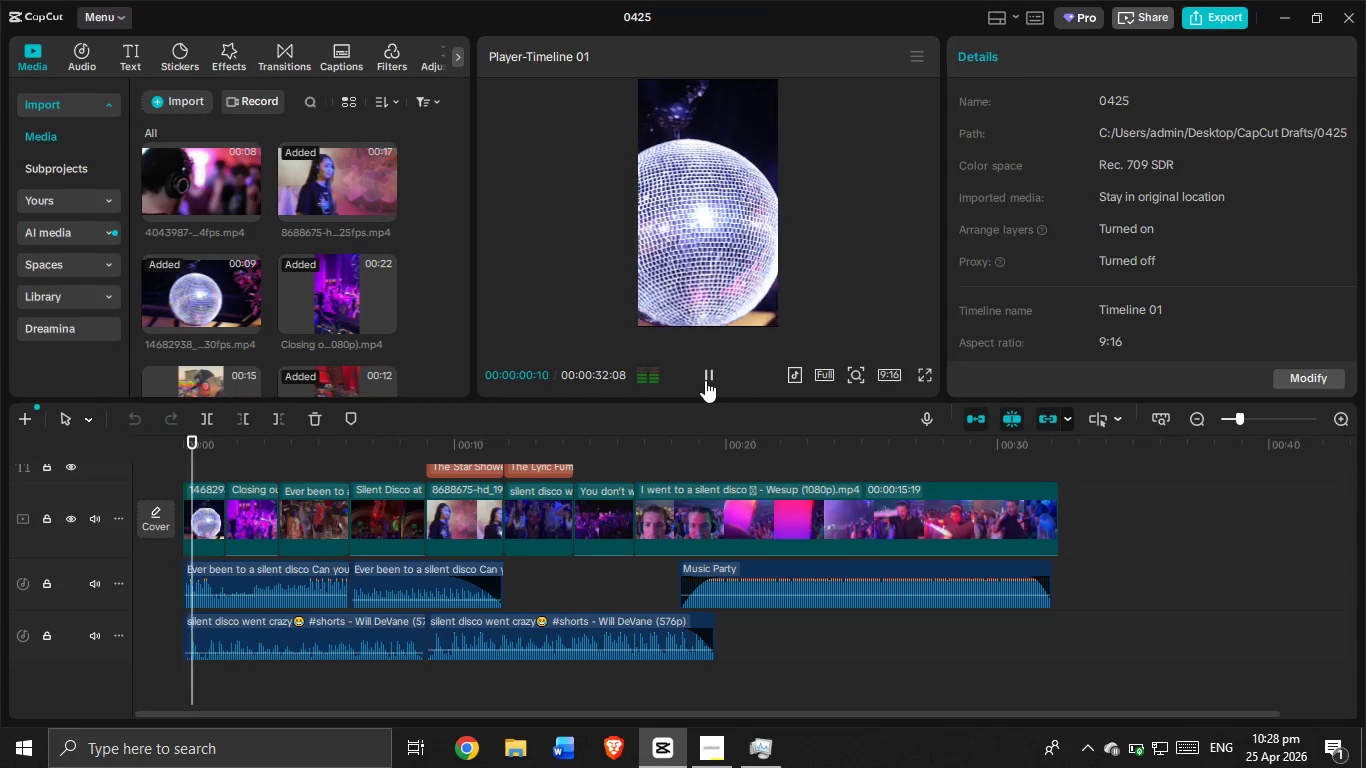 
left_click([705, 380])
 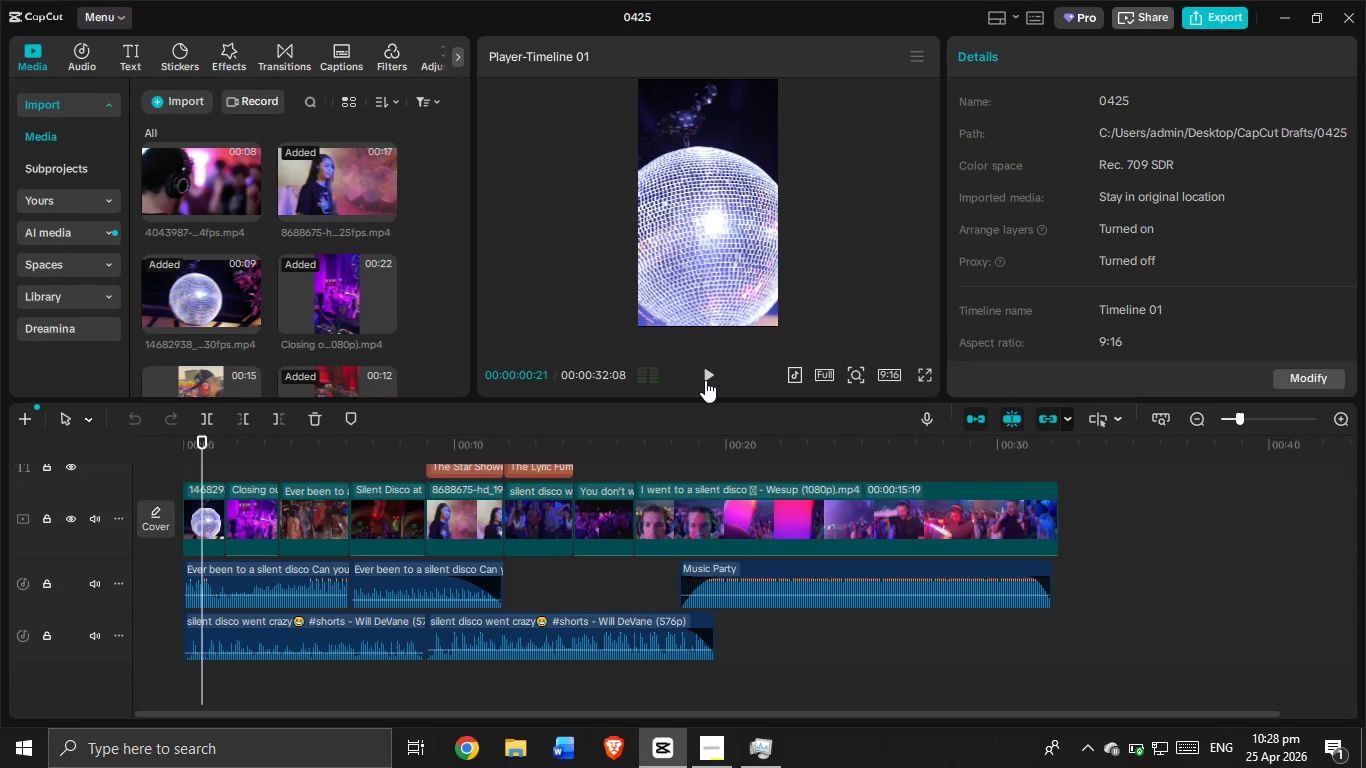 
hold_key(key=VolumeDown, duration=0.89)
 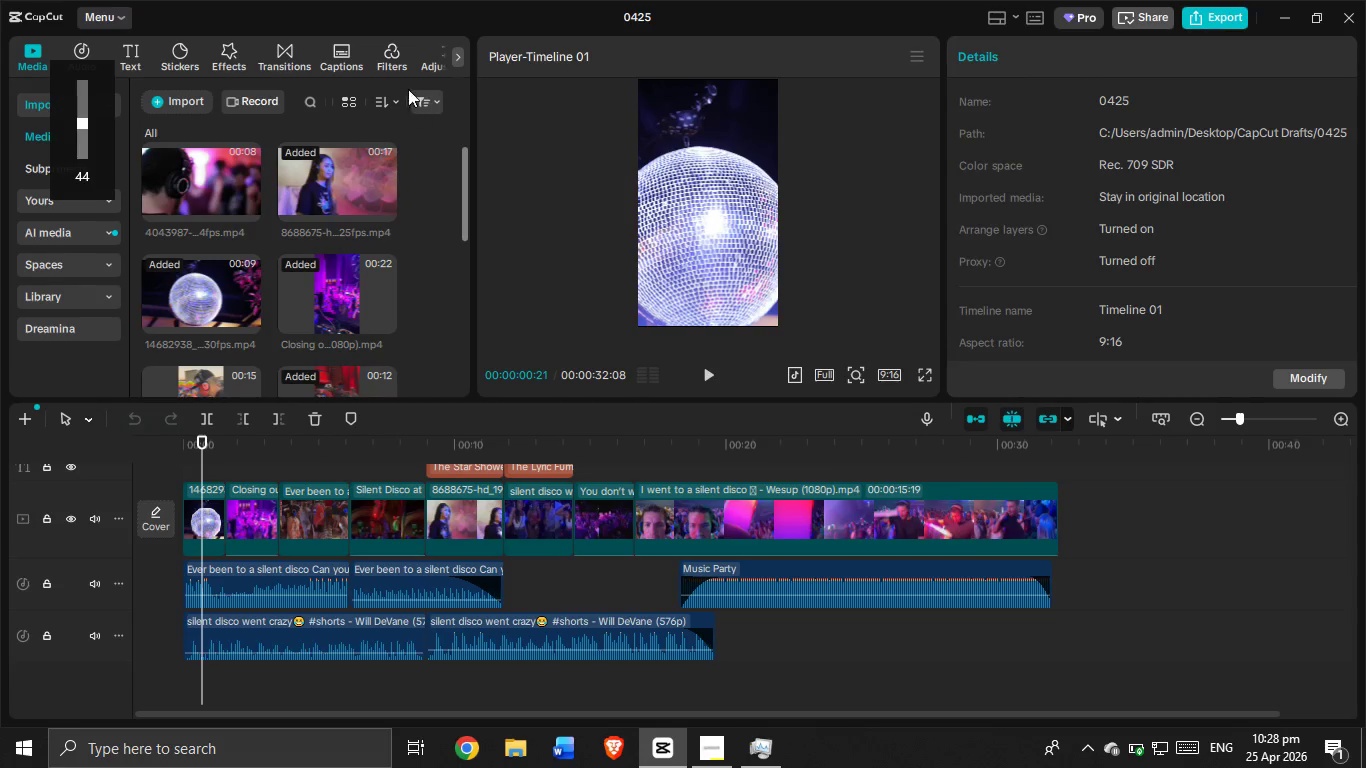 
key(VolumeDown)
 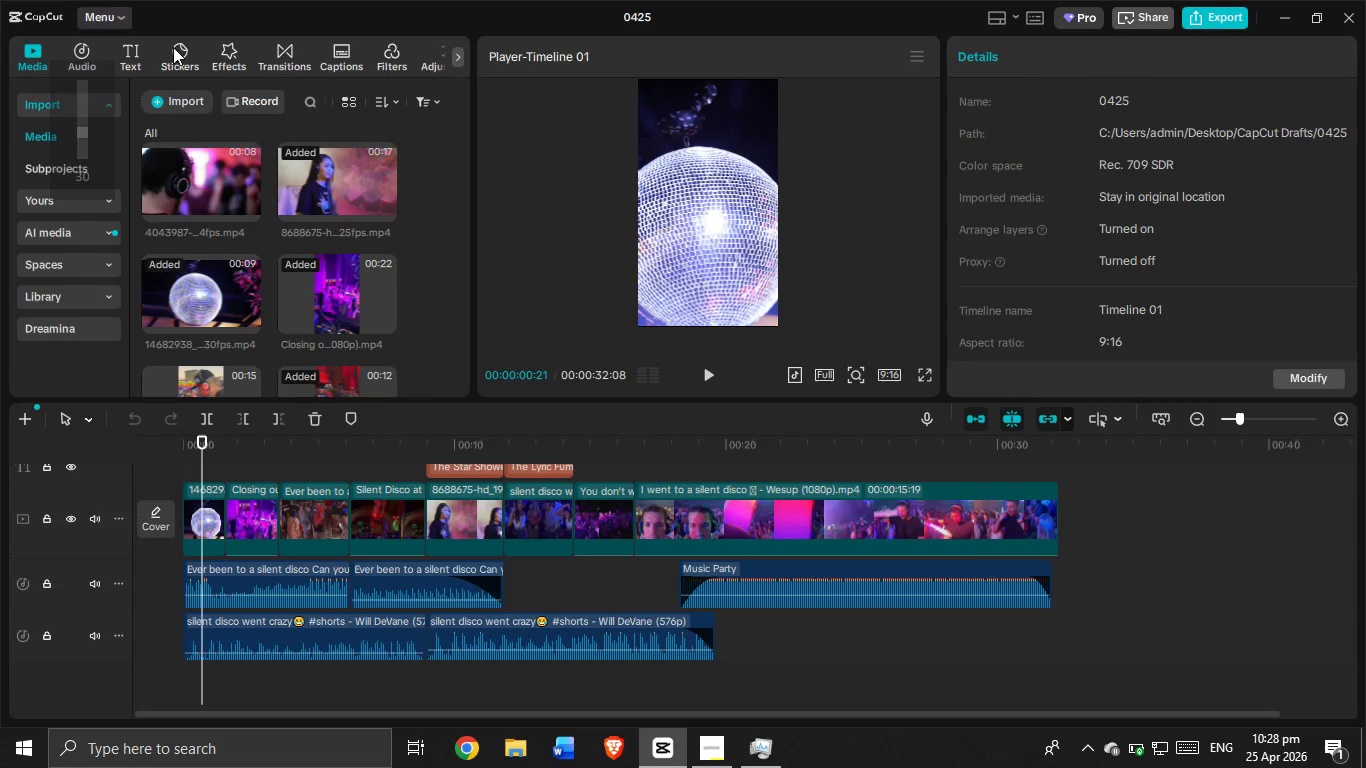 
left_click([90, 43])
 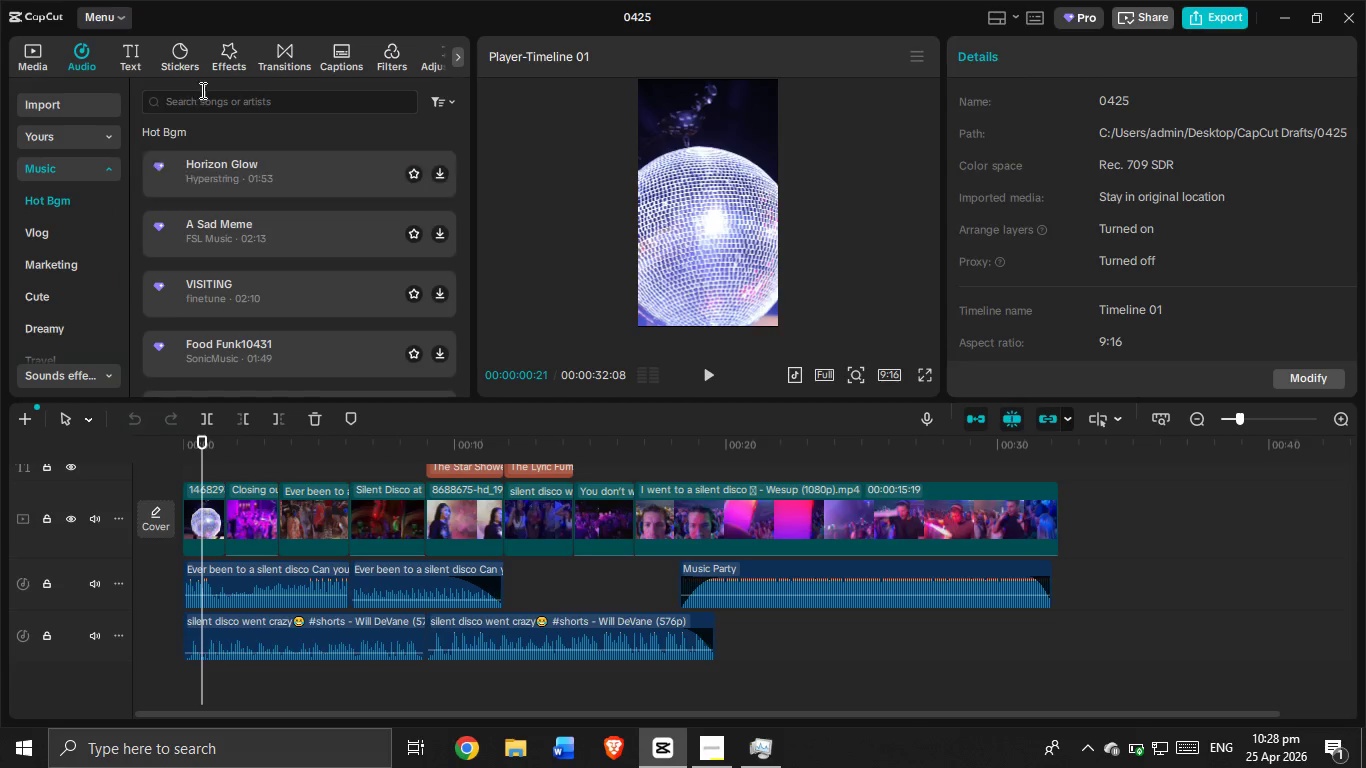 
left_click([205, 100])
 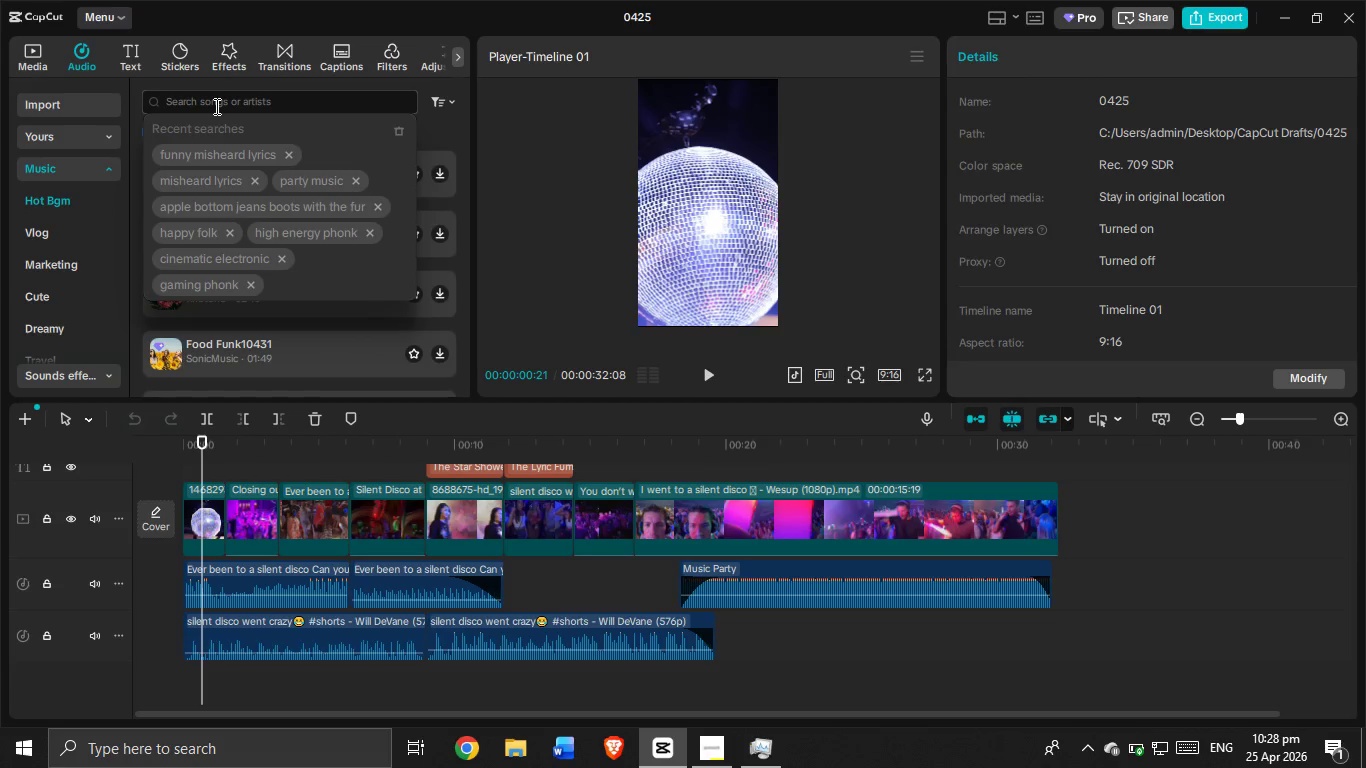 
type(isolated vocals funny)
 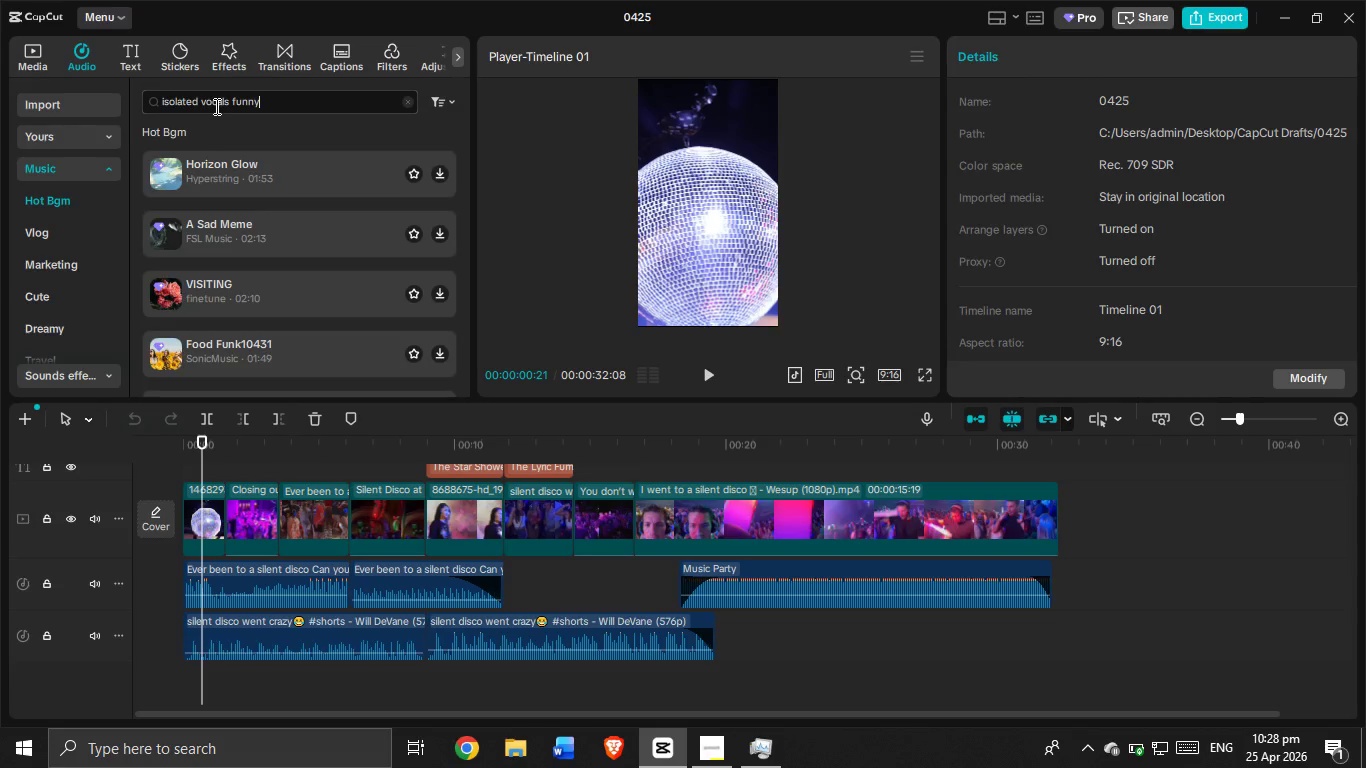 
key(Enter)
 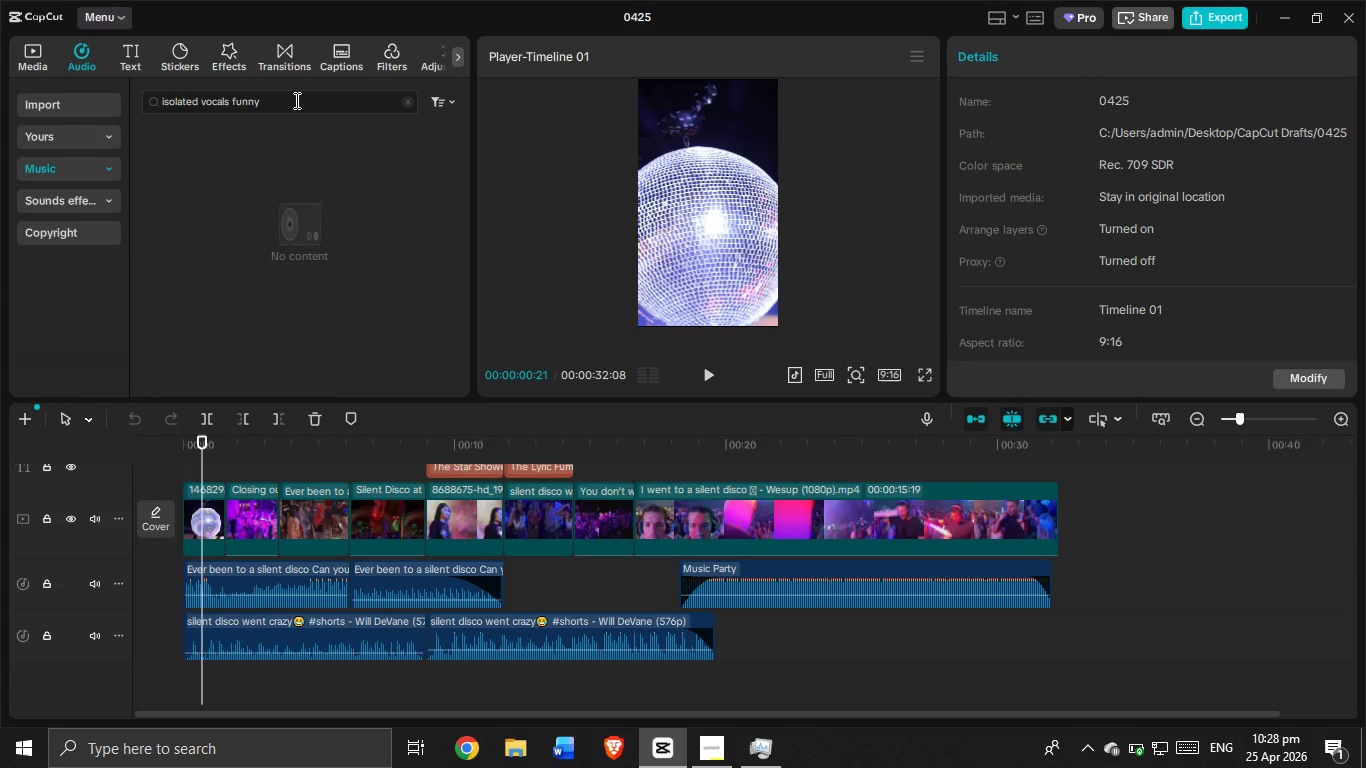 
double_click([295, 100])
 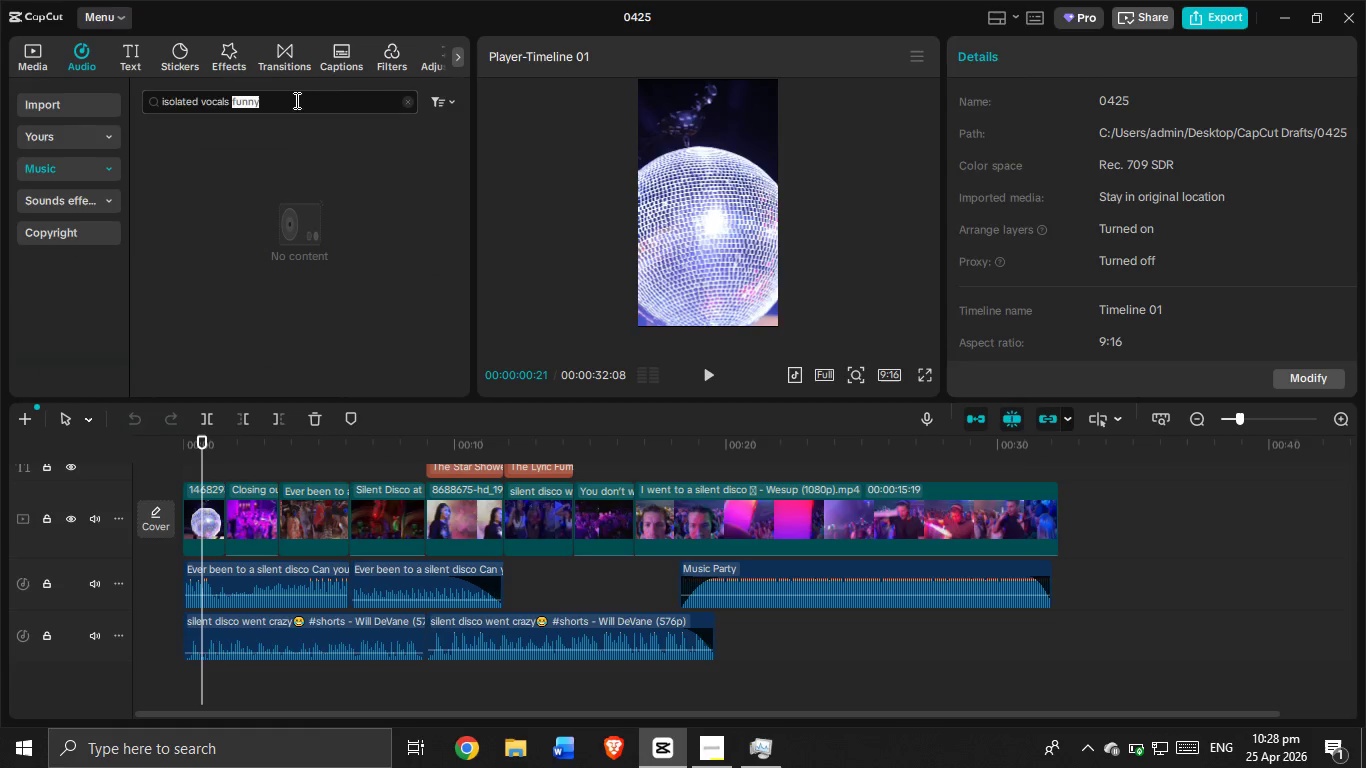 
triple_click([295, 100])
 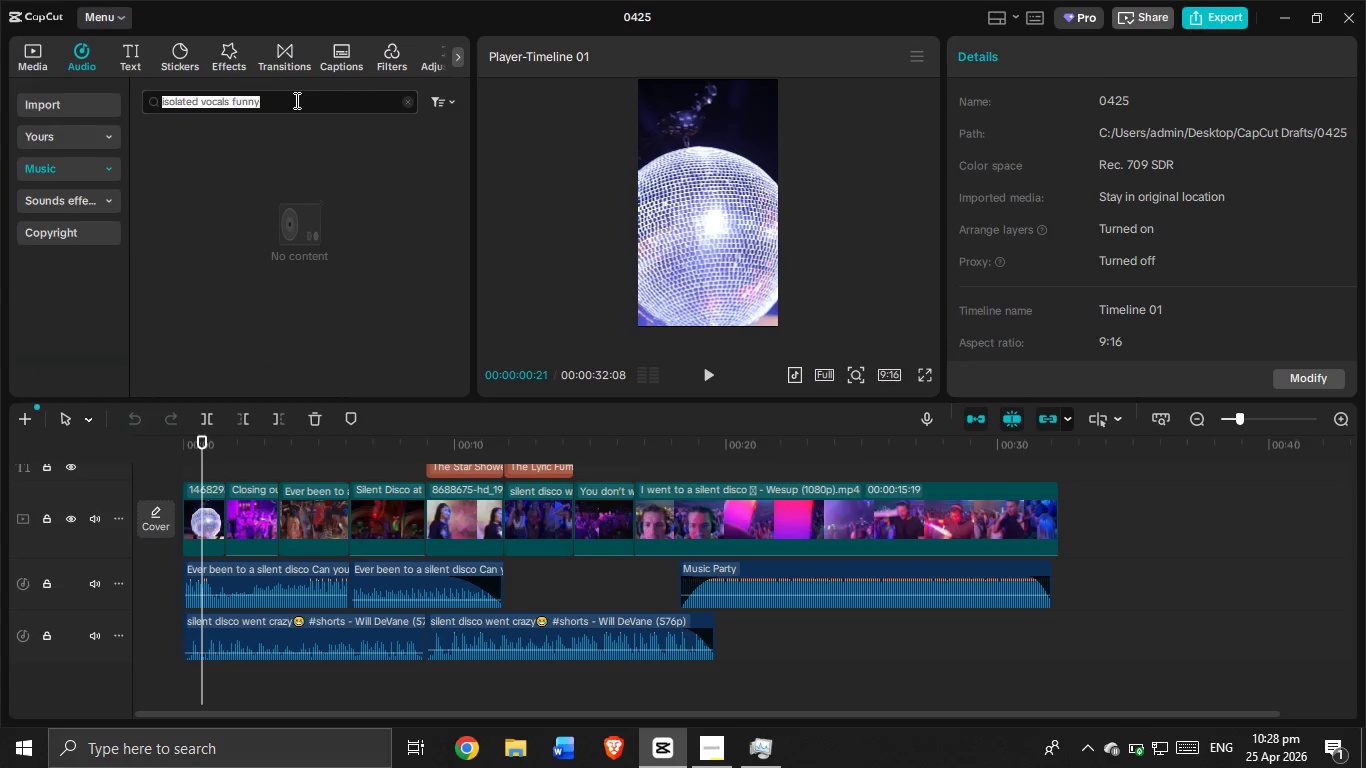 
key(Backspace)
type(murmur)
 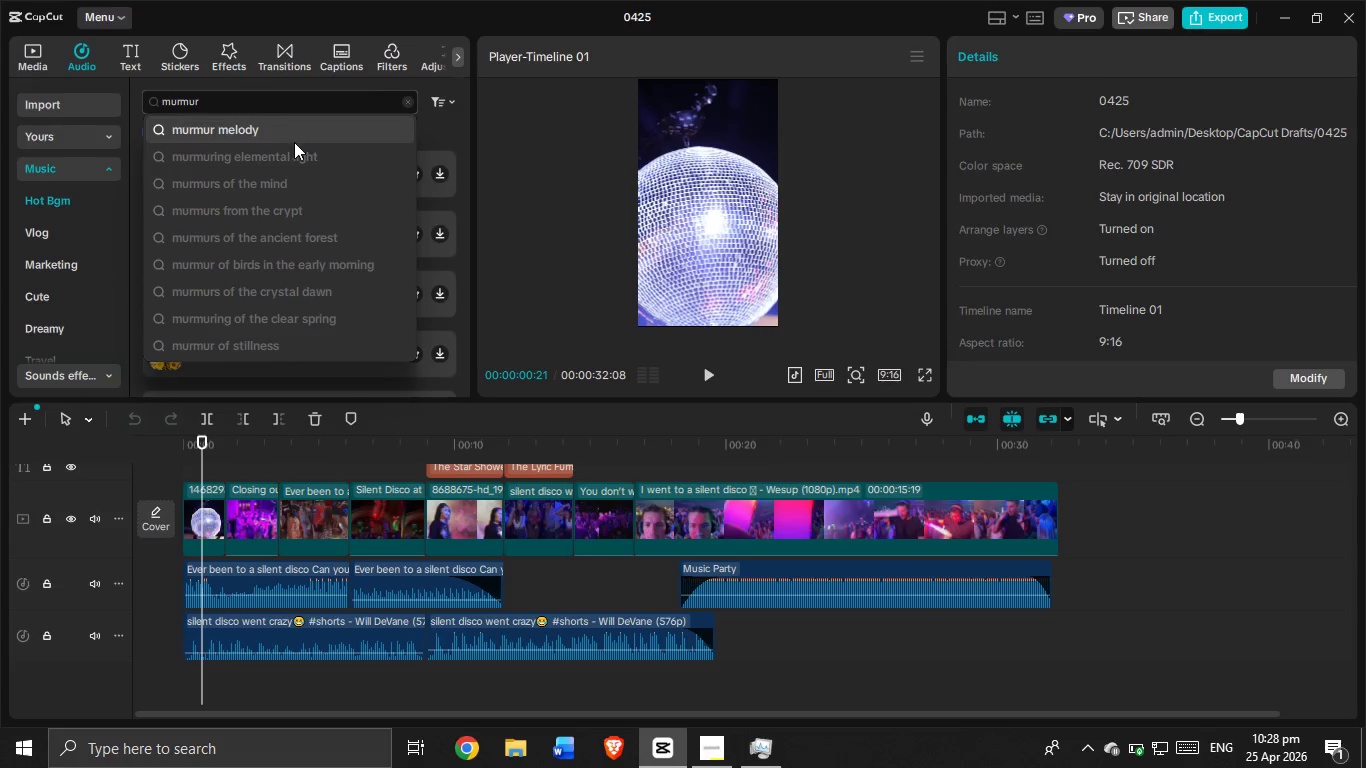 
key(S)
 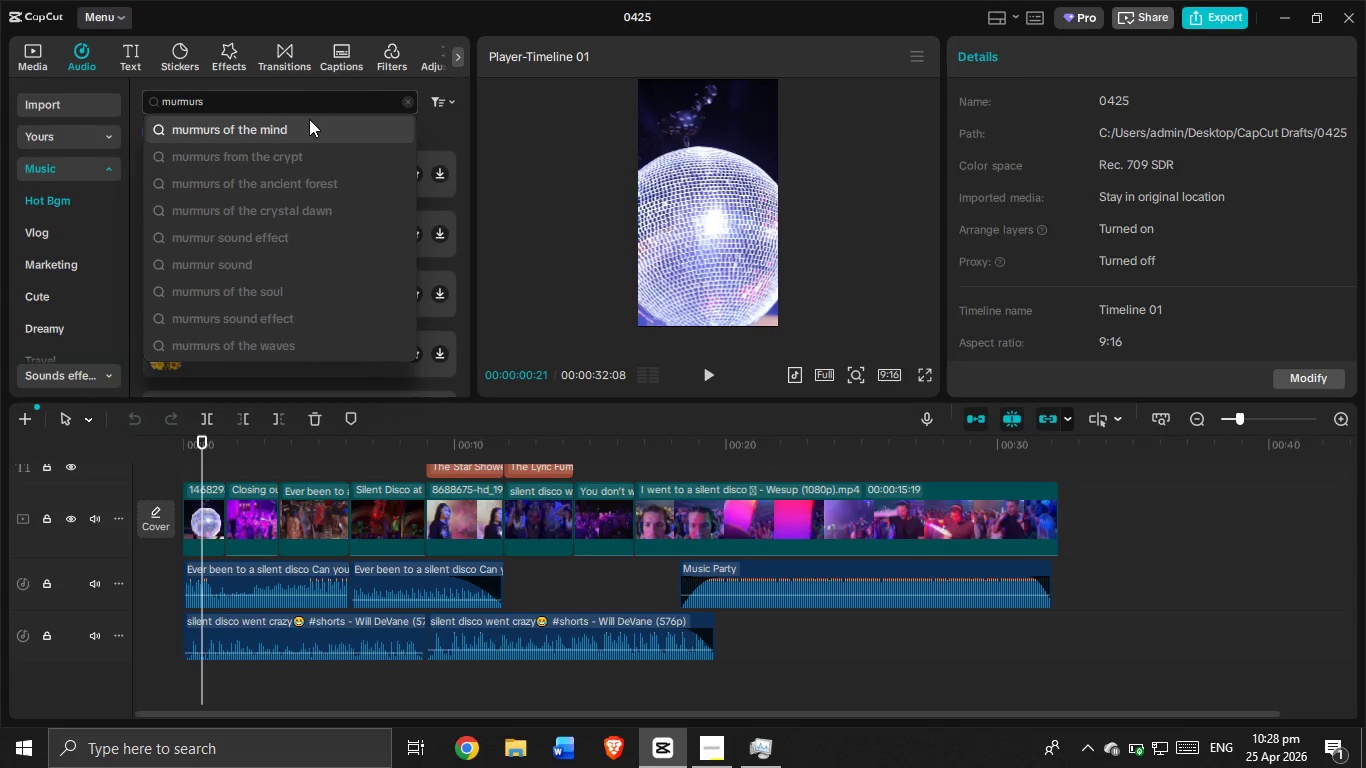 
key(Enter)
 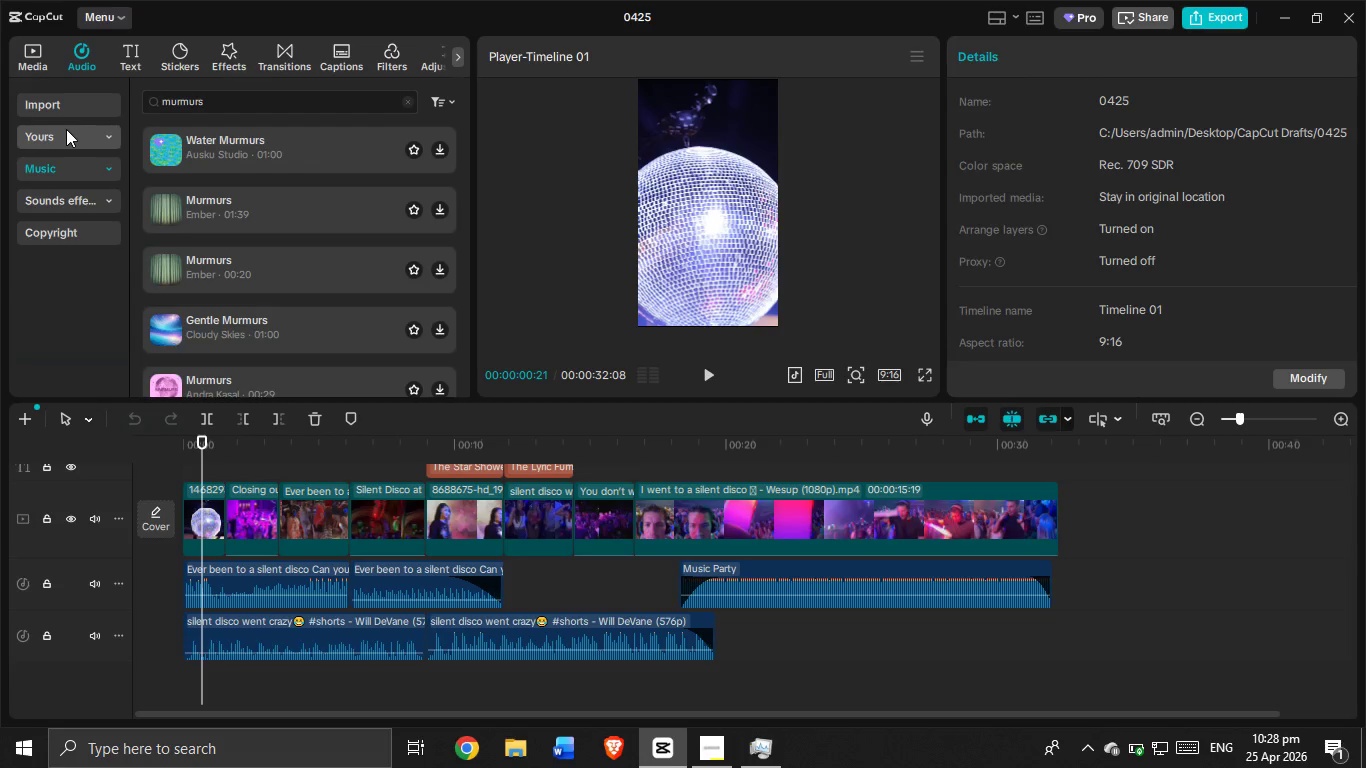 
wait(26.94)
 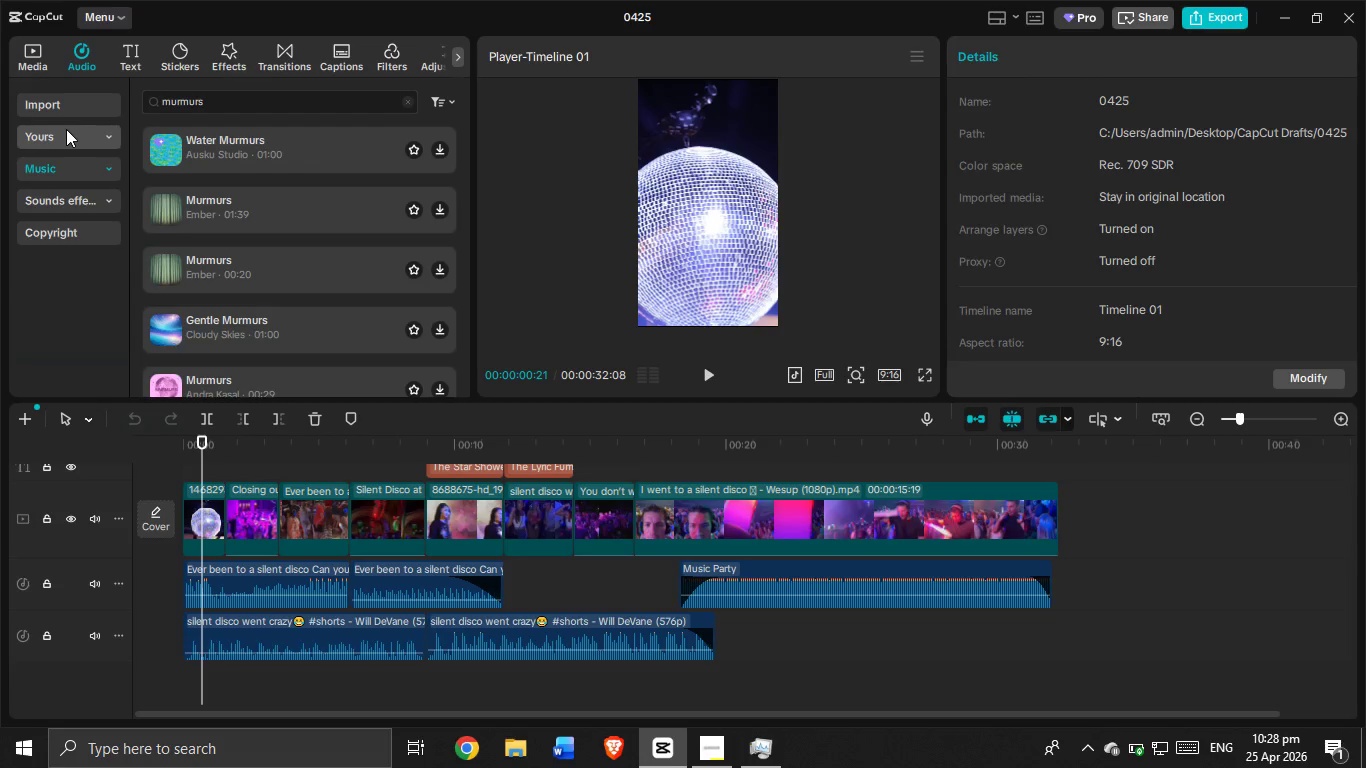 
scroll: coordinate [315, 280], scroll_direction: down, amount: 9.0
 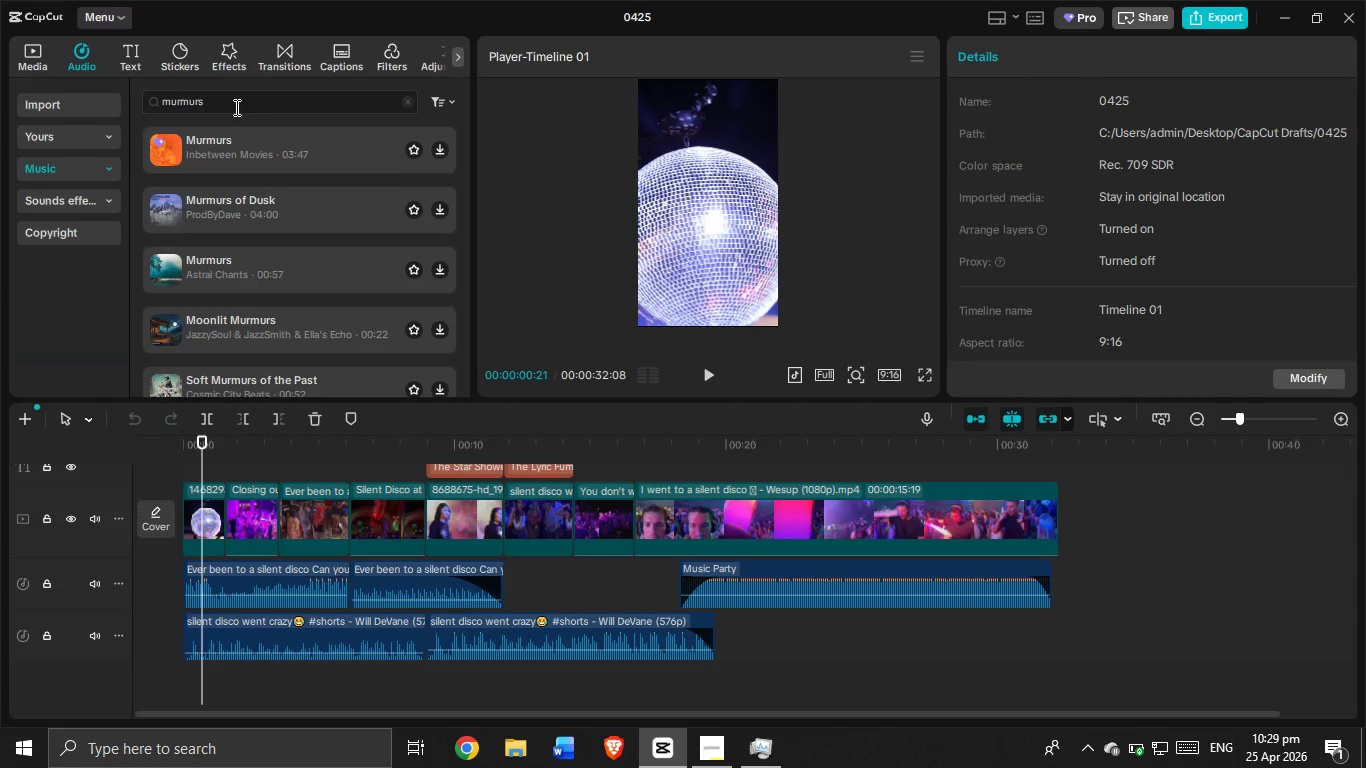 
wait(9.99)
 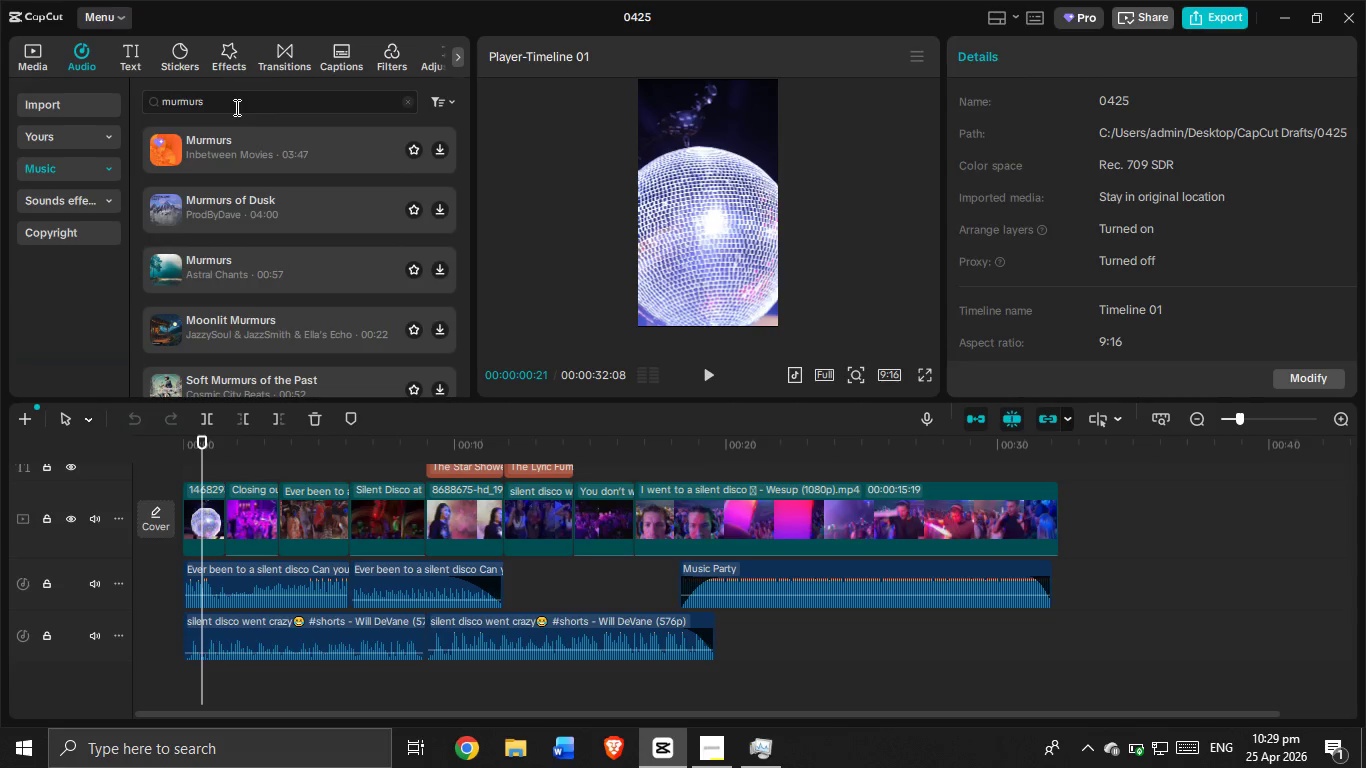 
left_click([239, 157])
 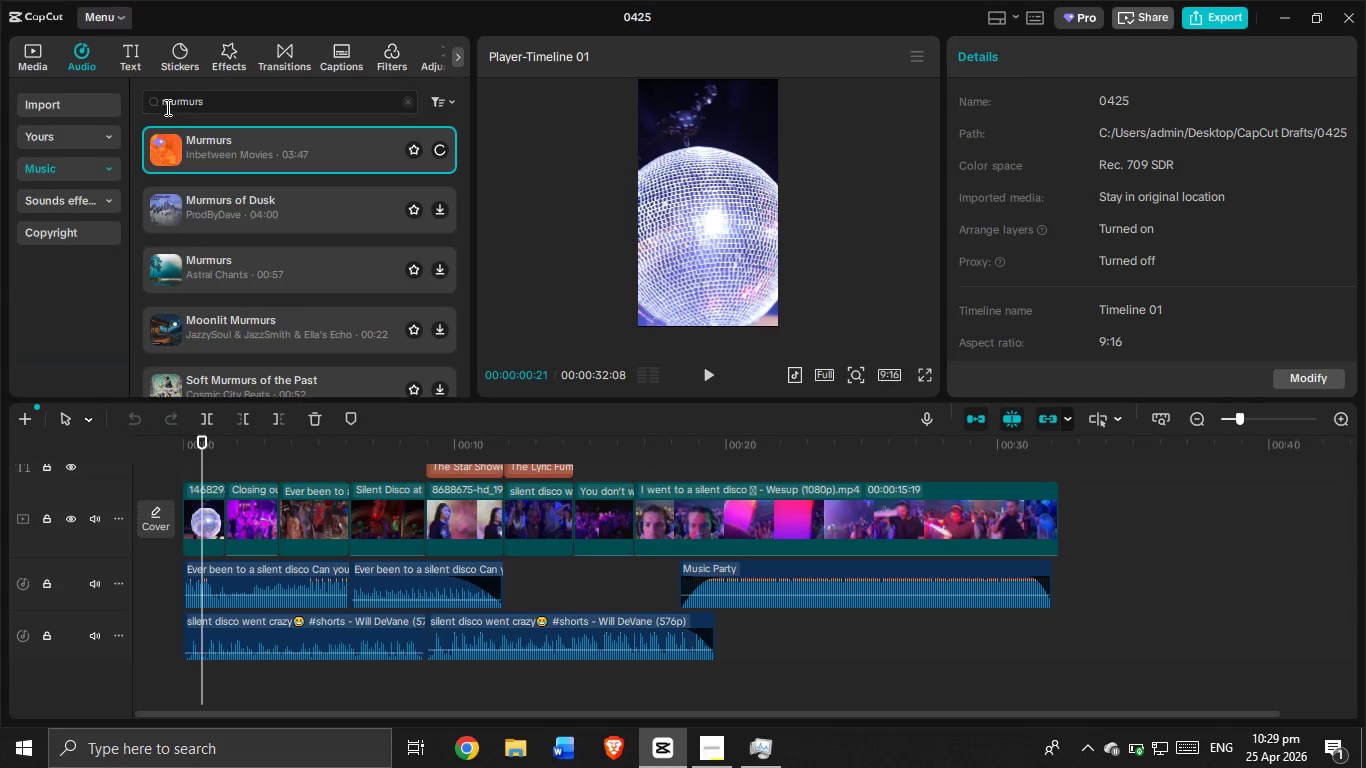 
left_click([163, 103])
 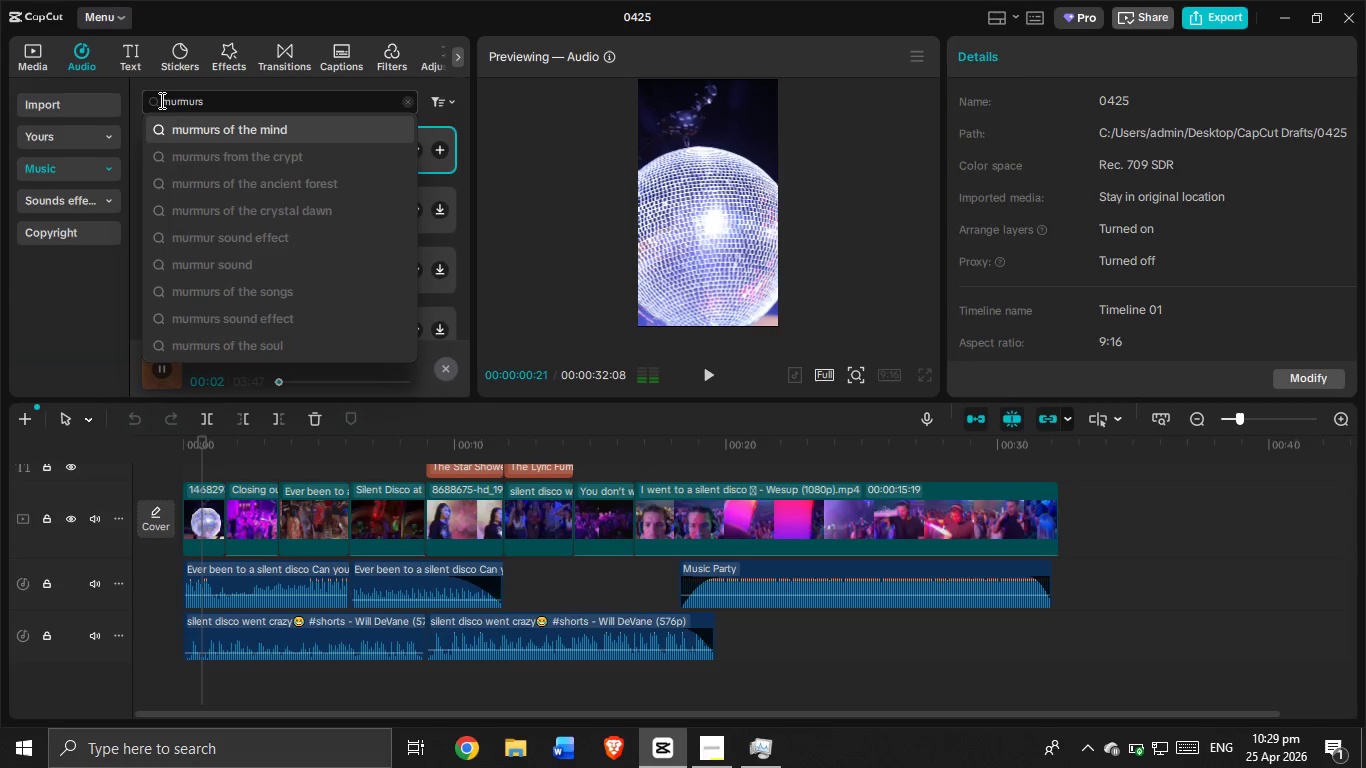 
double_click([230, 95])
 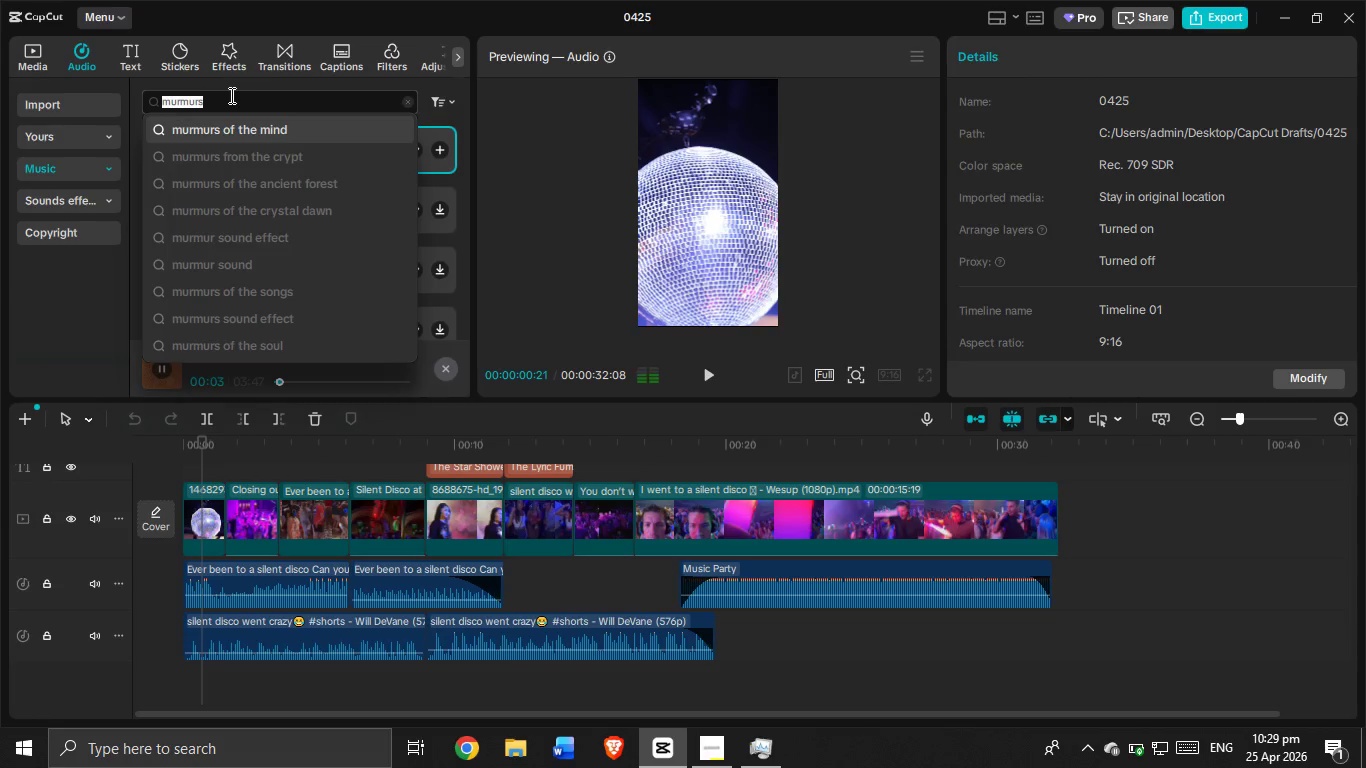 
key(Backspace)
type(whispers)
 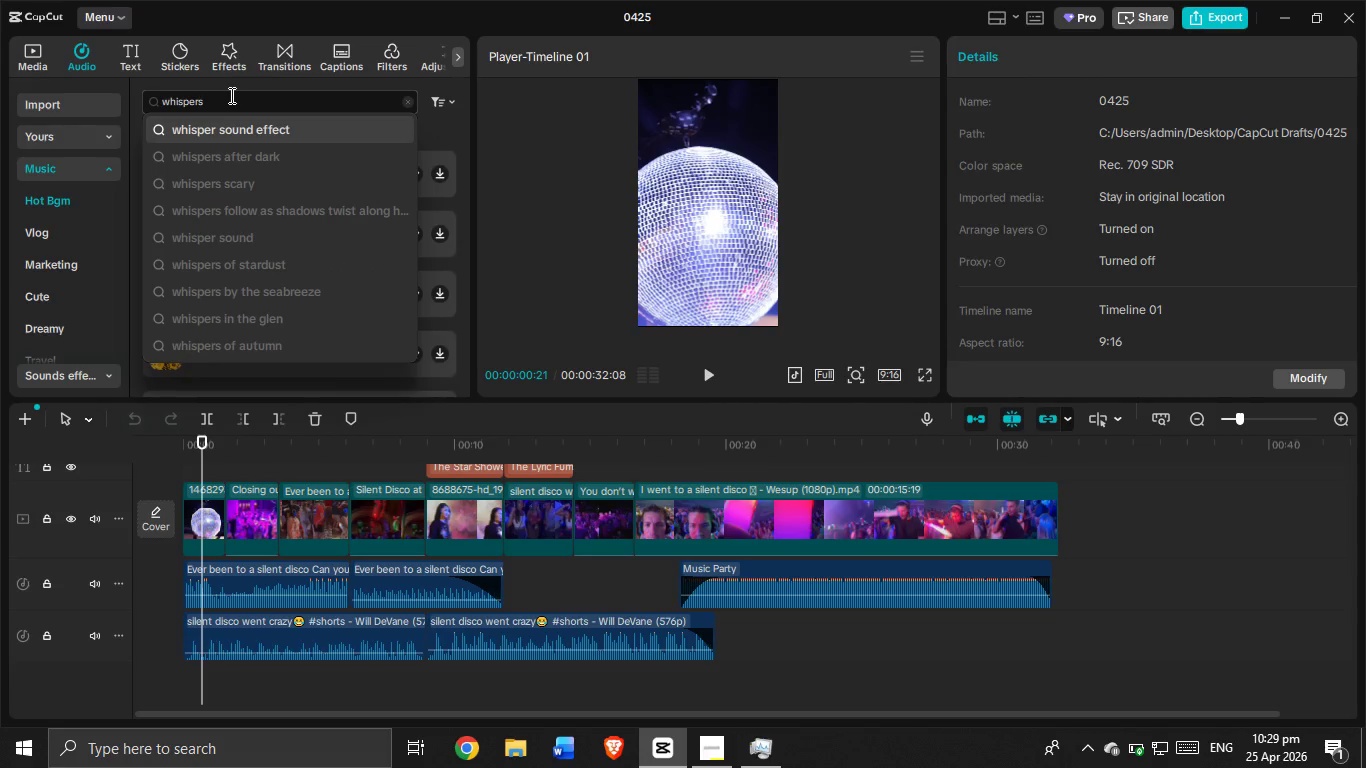 
key(Enter)
 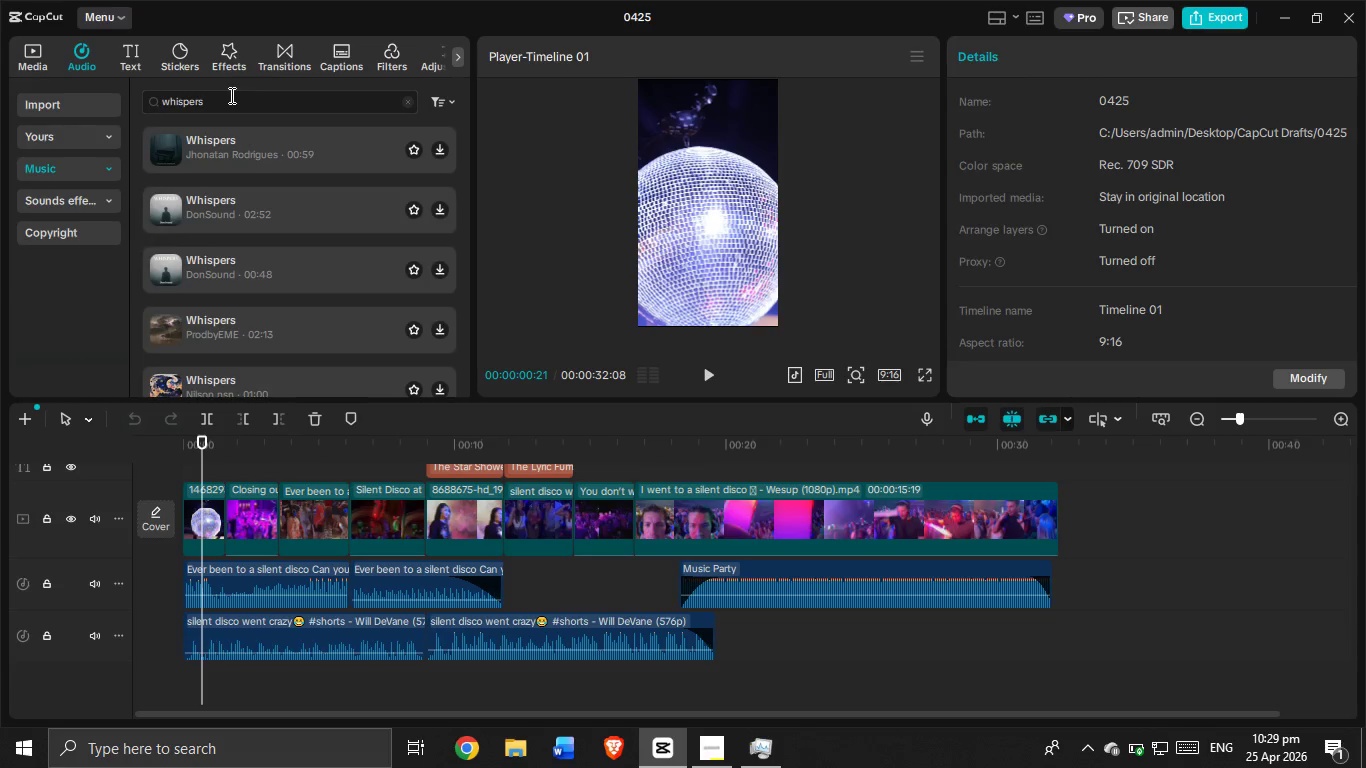 
wait(5.01)
 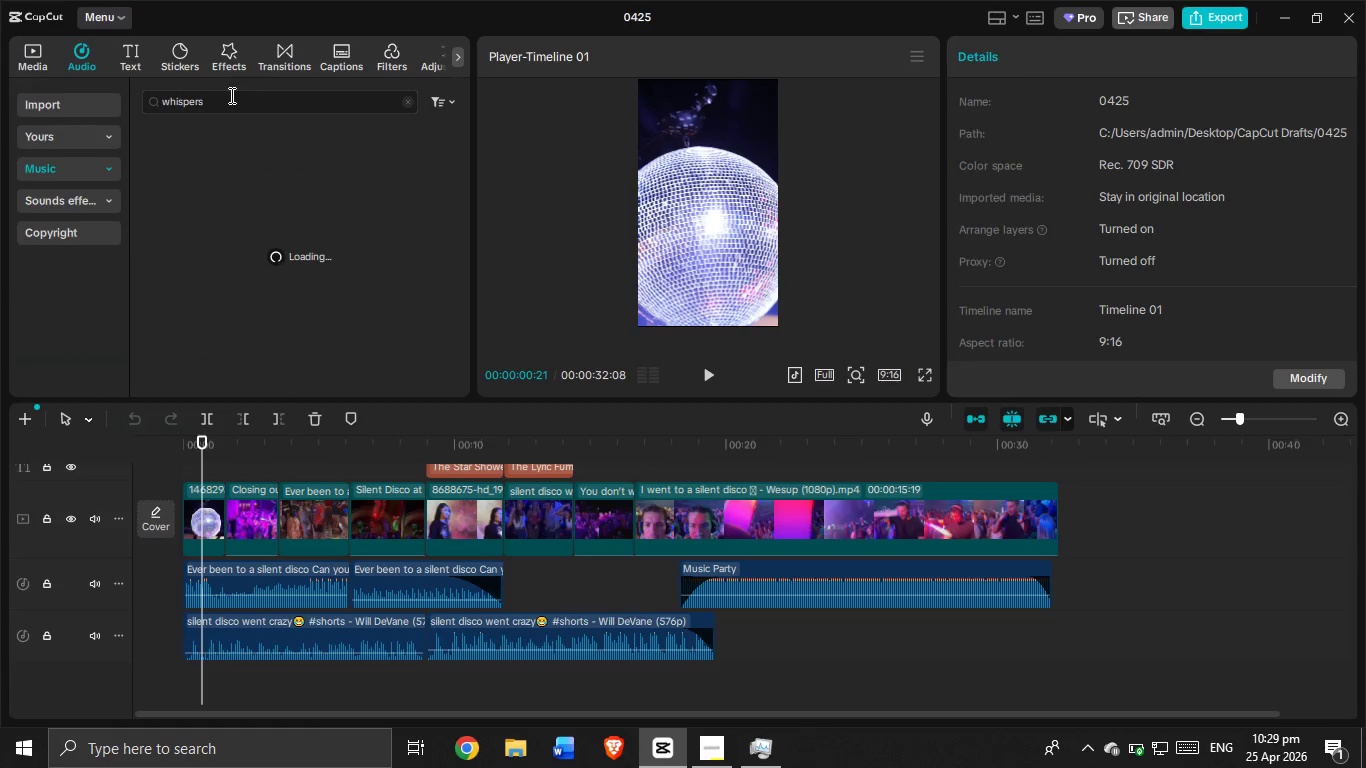 
left_click([230, 95])
 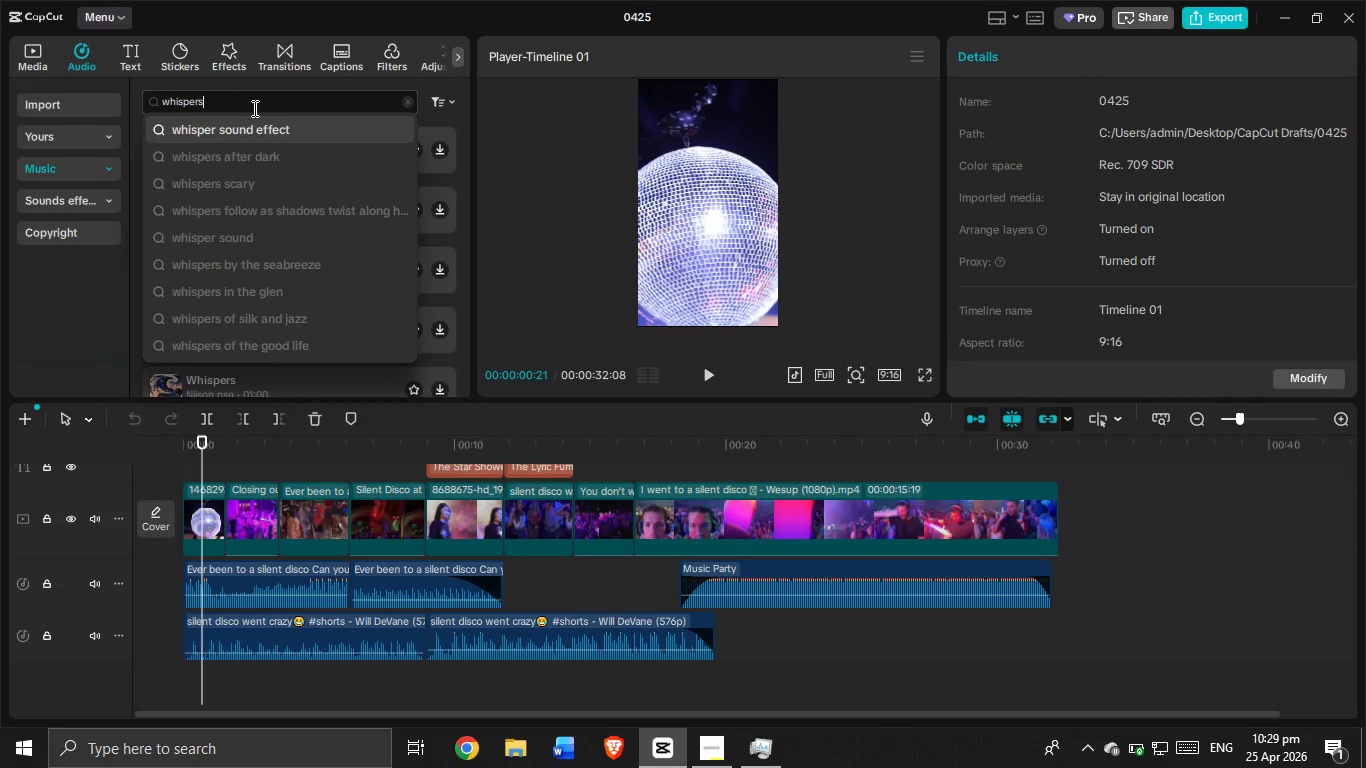 
left_click([278, 123])
 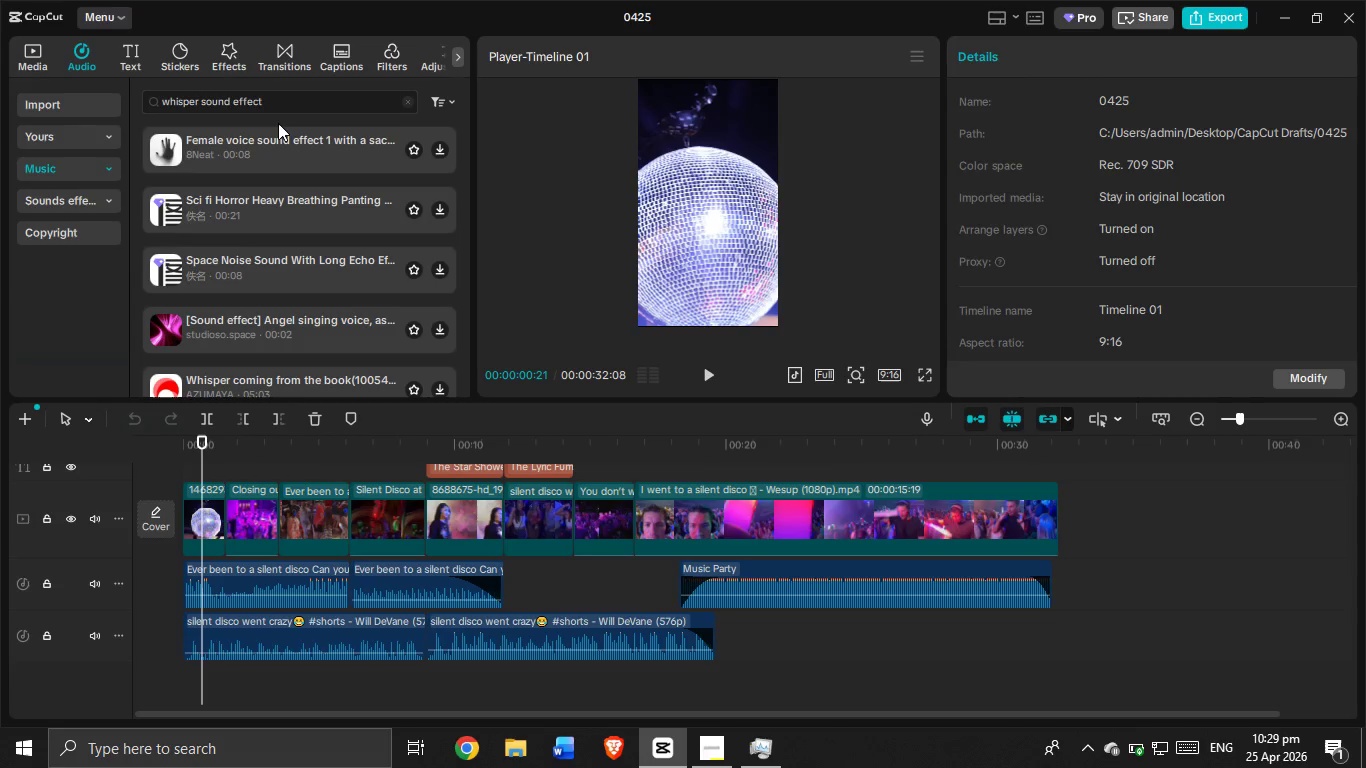 
wait(27.48)
 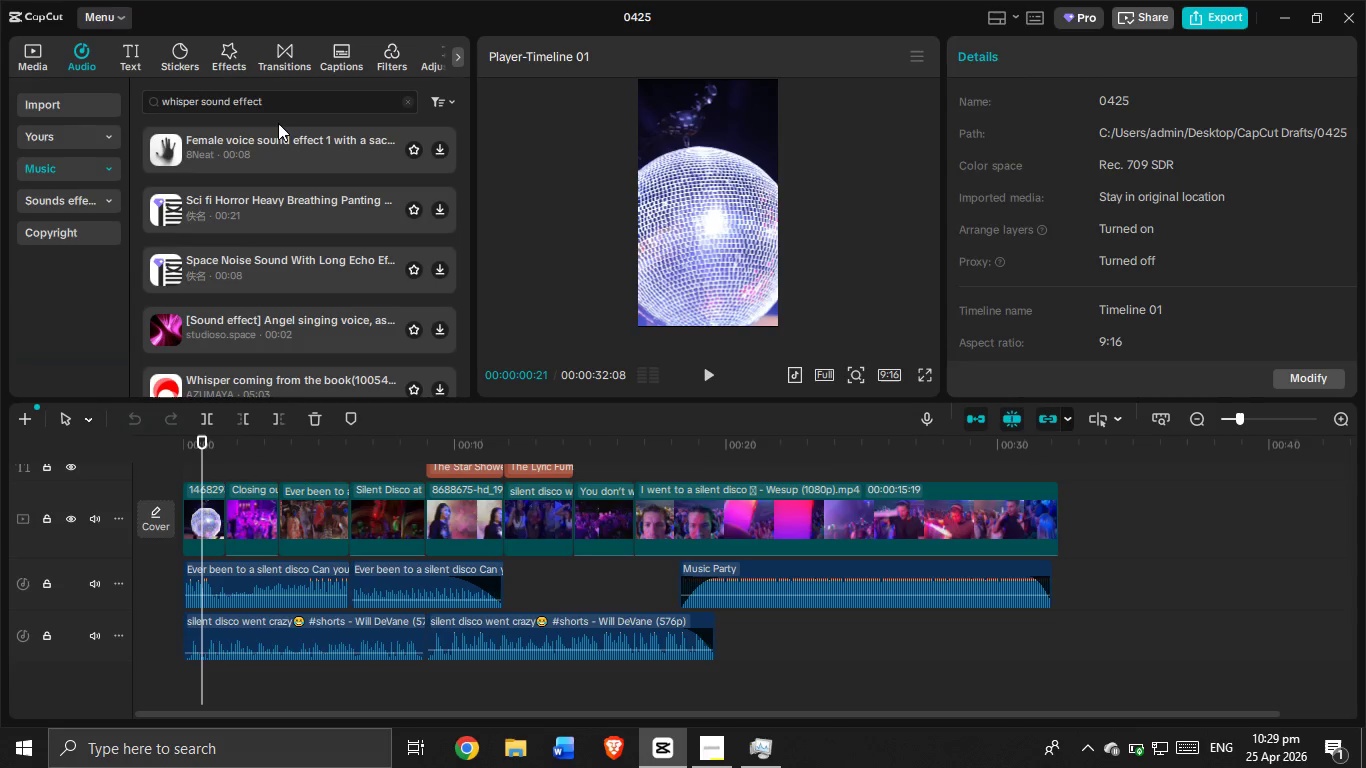 
left_click([275, 317])
 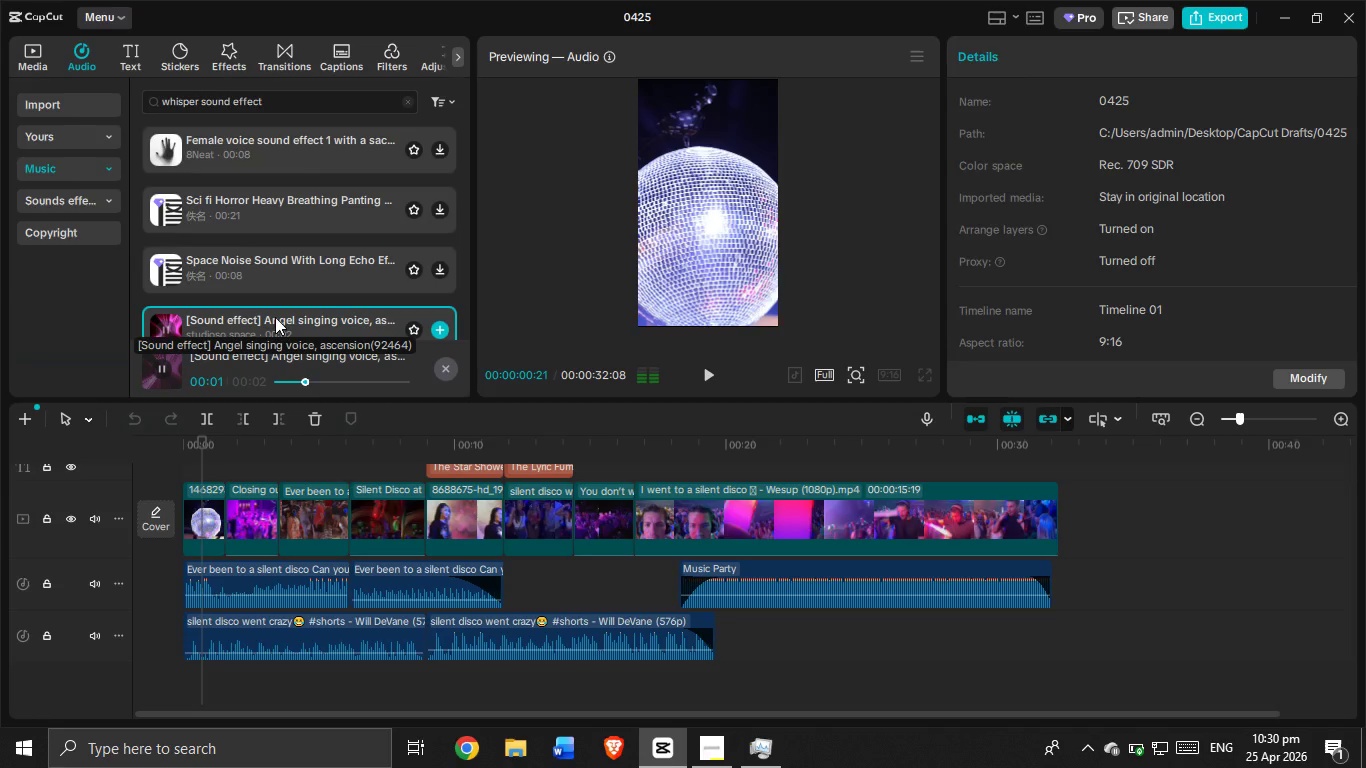 
scroll: coordinate [275, 306], scroll_direction: down, amount: 3.0
 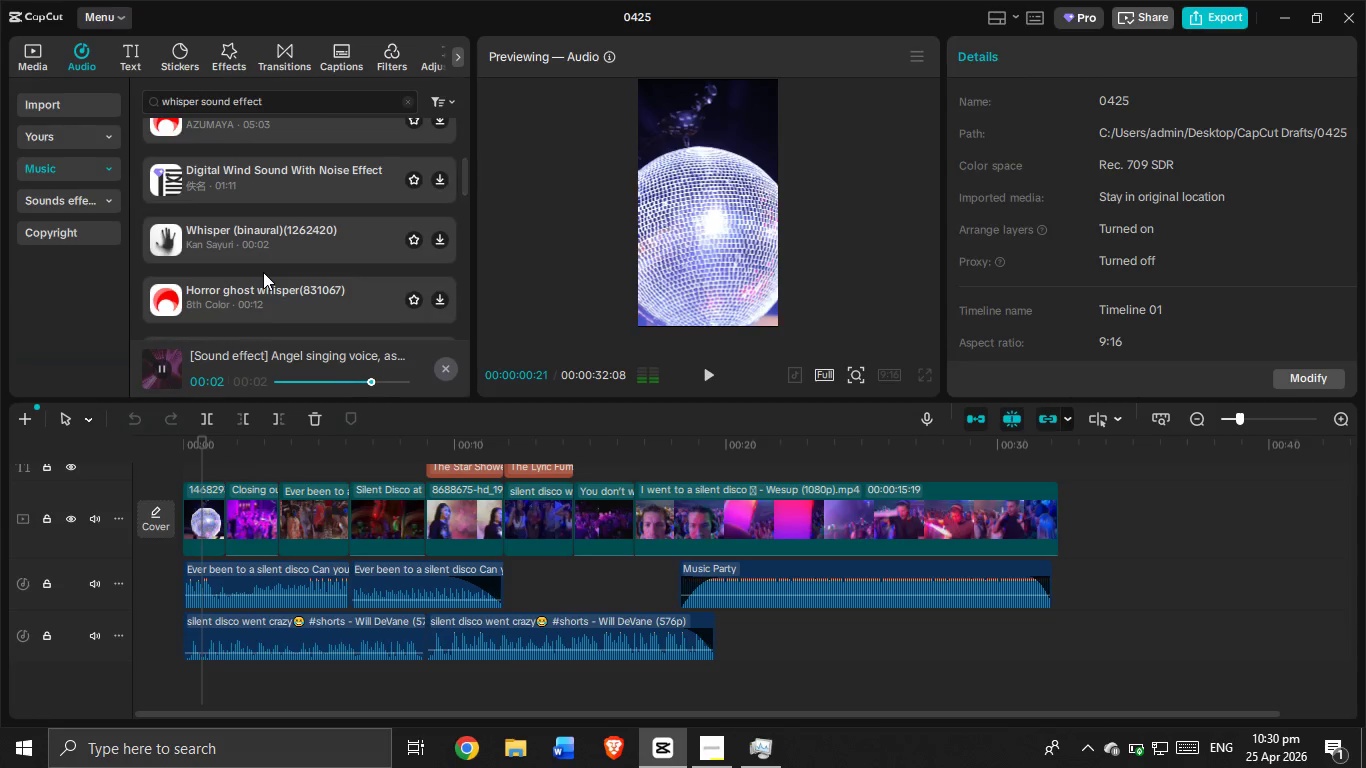 
scroll: coordinate [252, 226], scroll_direction: up, amount: 4.0
 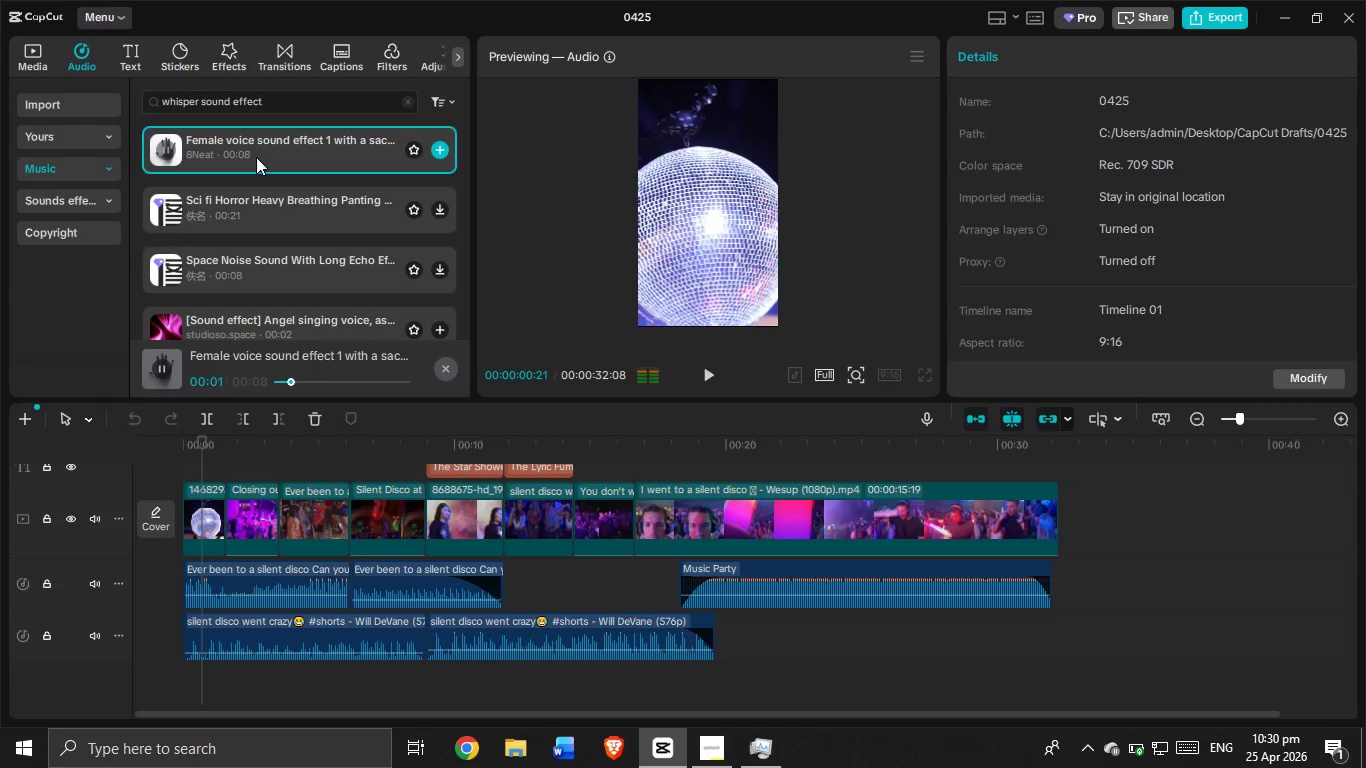 
left_click([256, 157])
 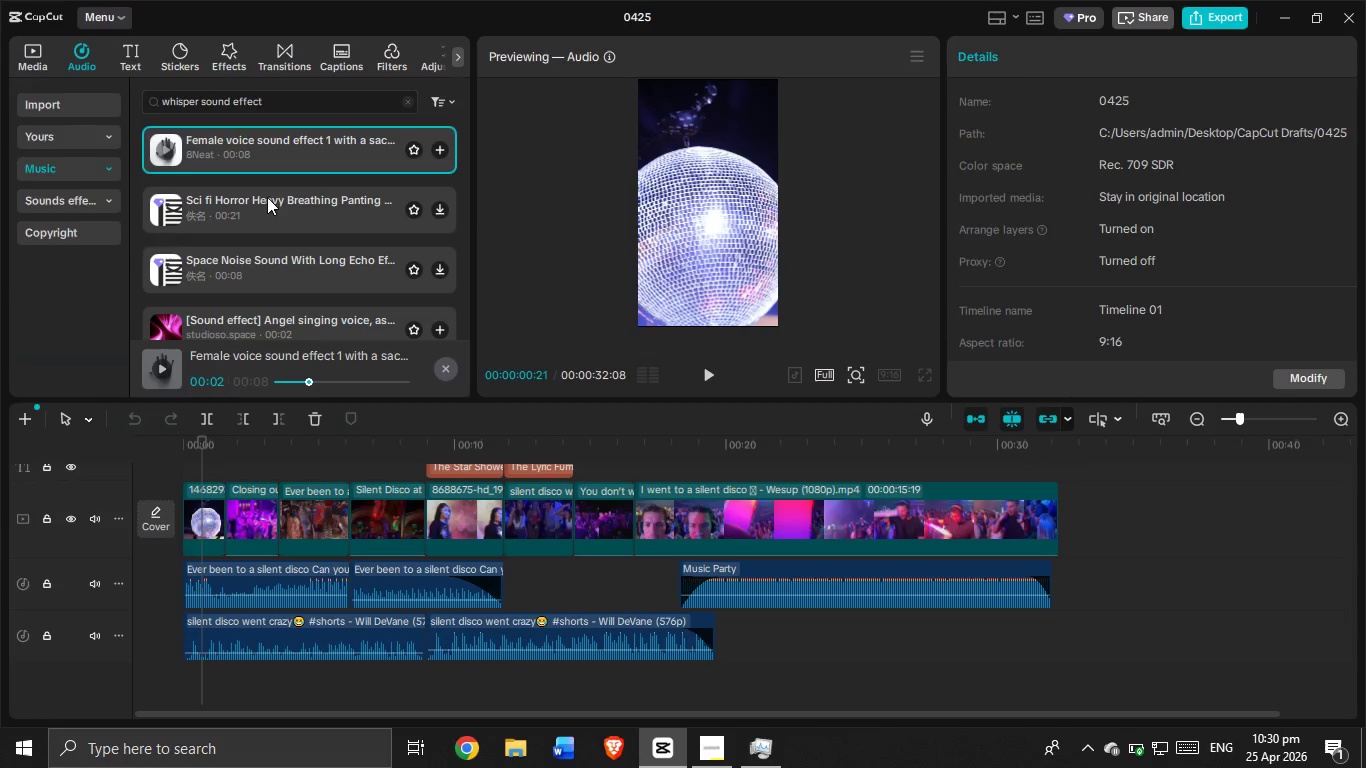 
scroll: coordinate [280, 233], scroll_direction: down, amount: 1.0
 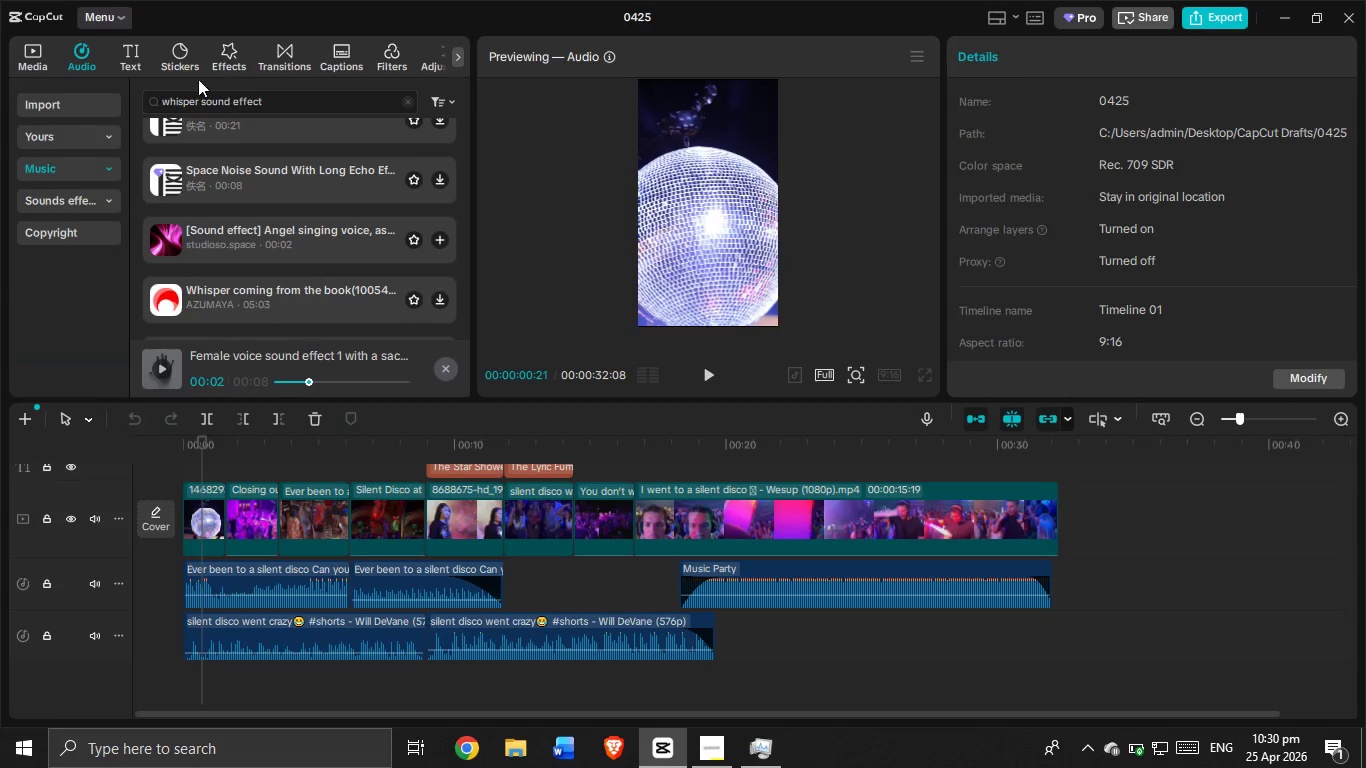 
left_click_drag(start_coordinate=[274, 108], to_coordinate=[202, 101])
 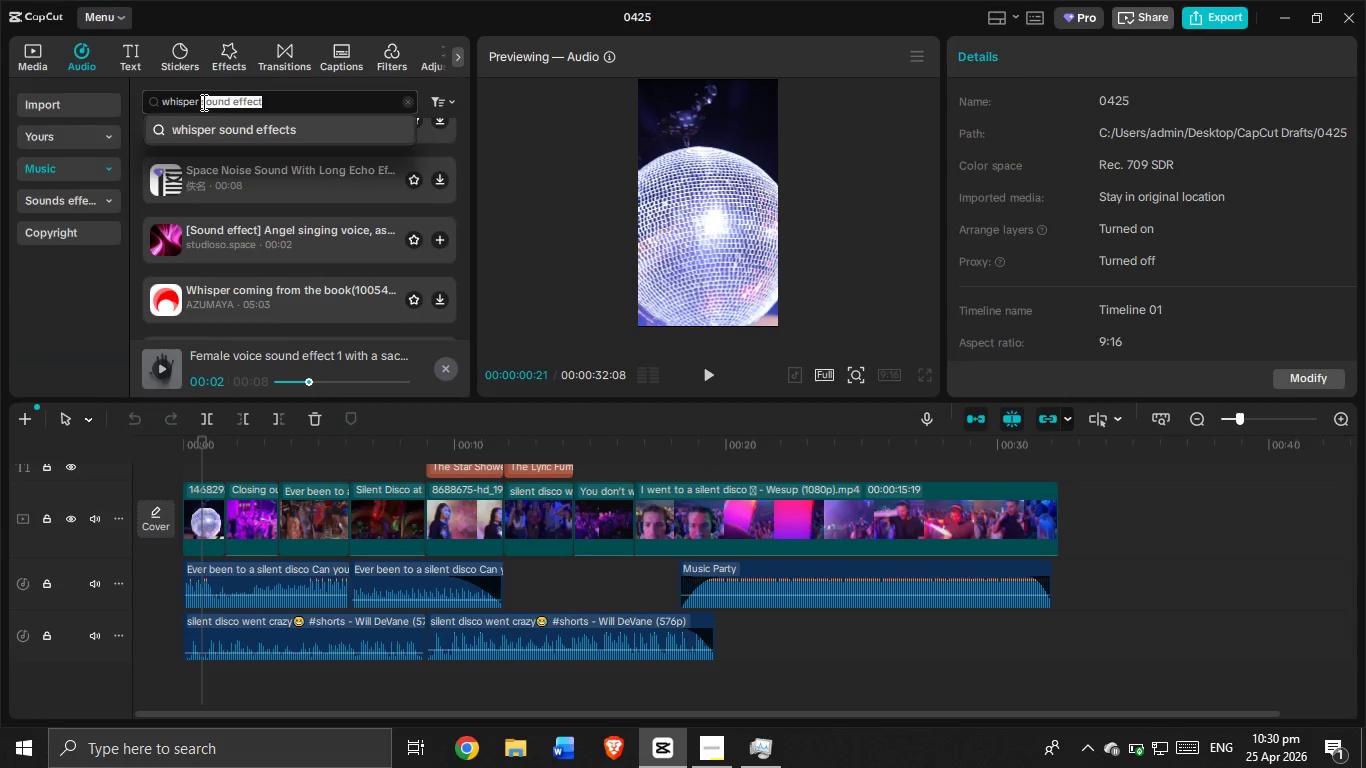 
key(Backspace)
type(funny)
 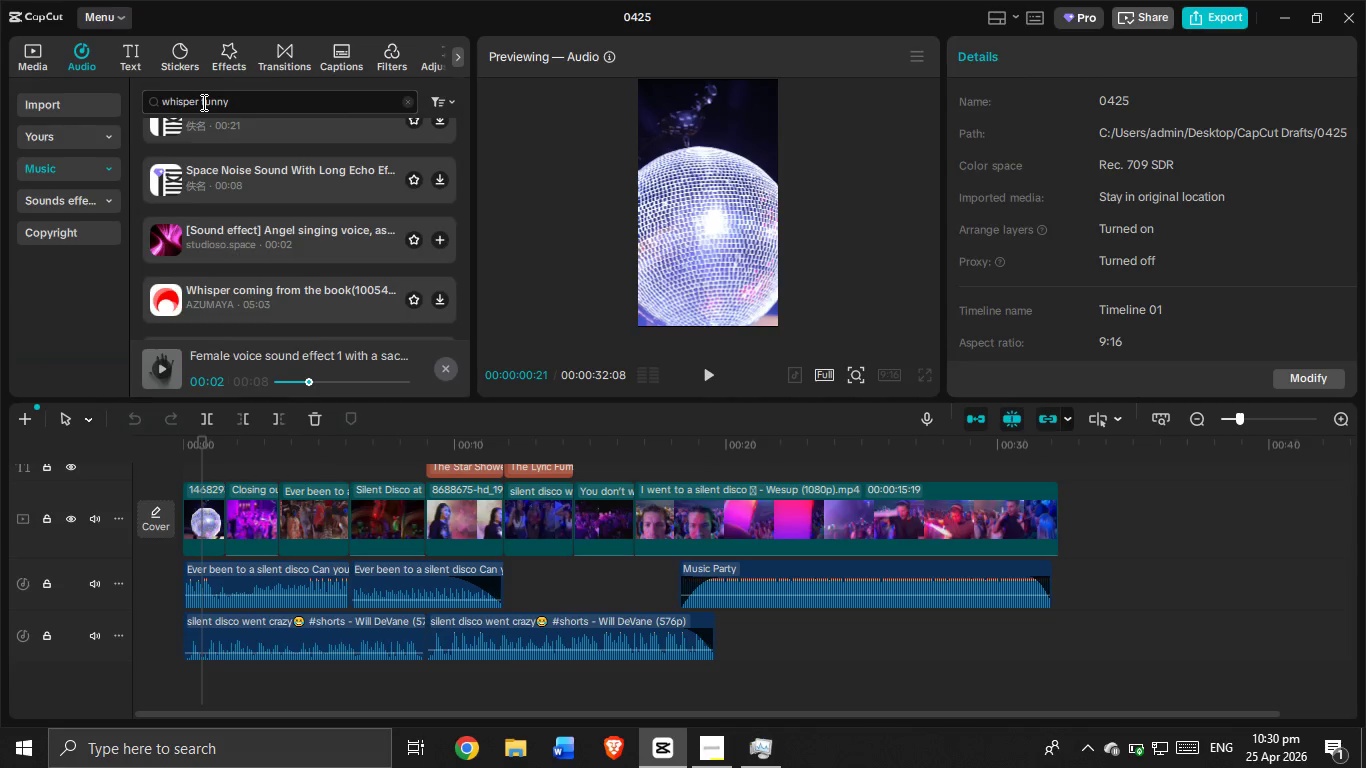 
key(Enter)
 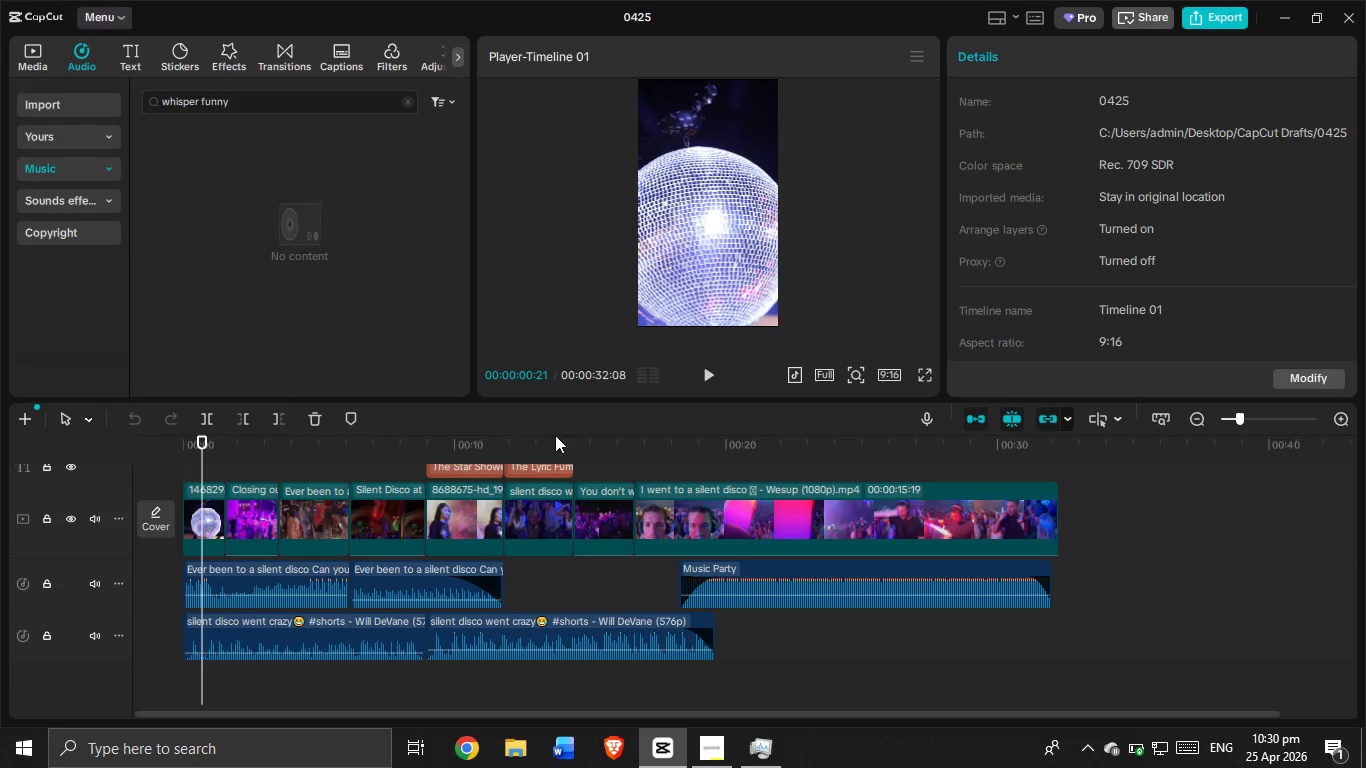 
left_click([702, 376])
 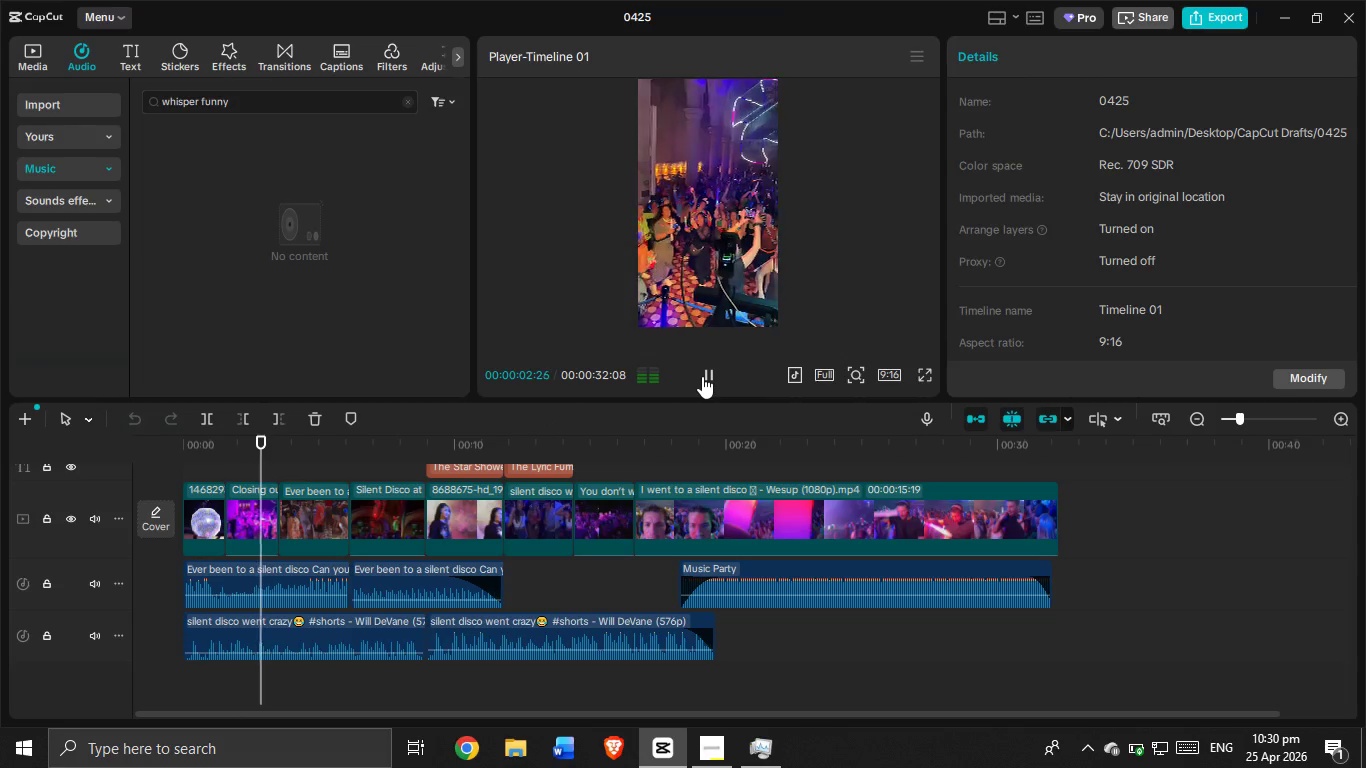 
left_click([702, 376])
 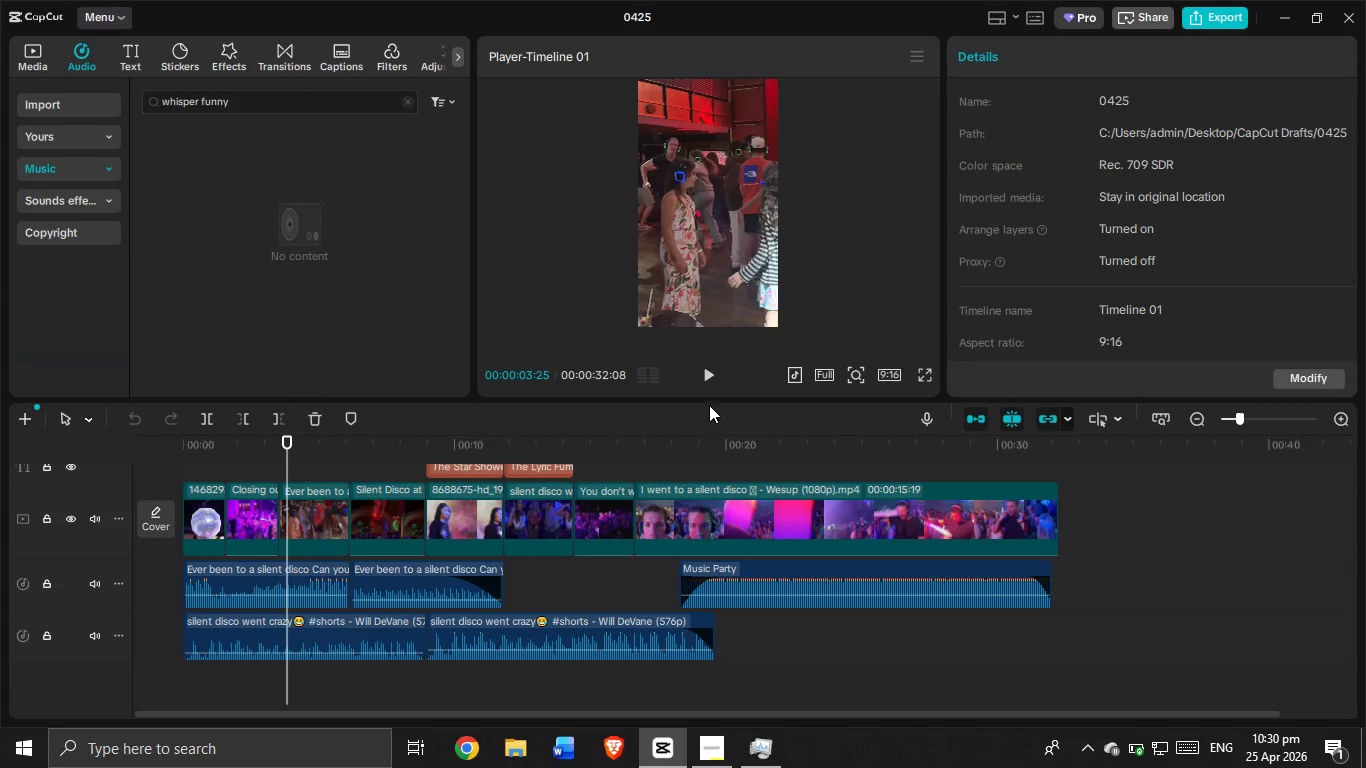 
left_click([701, 379])
 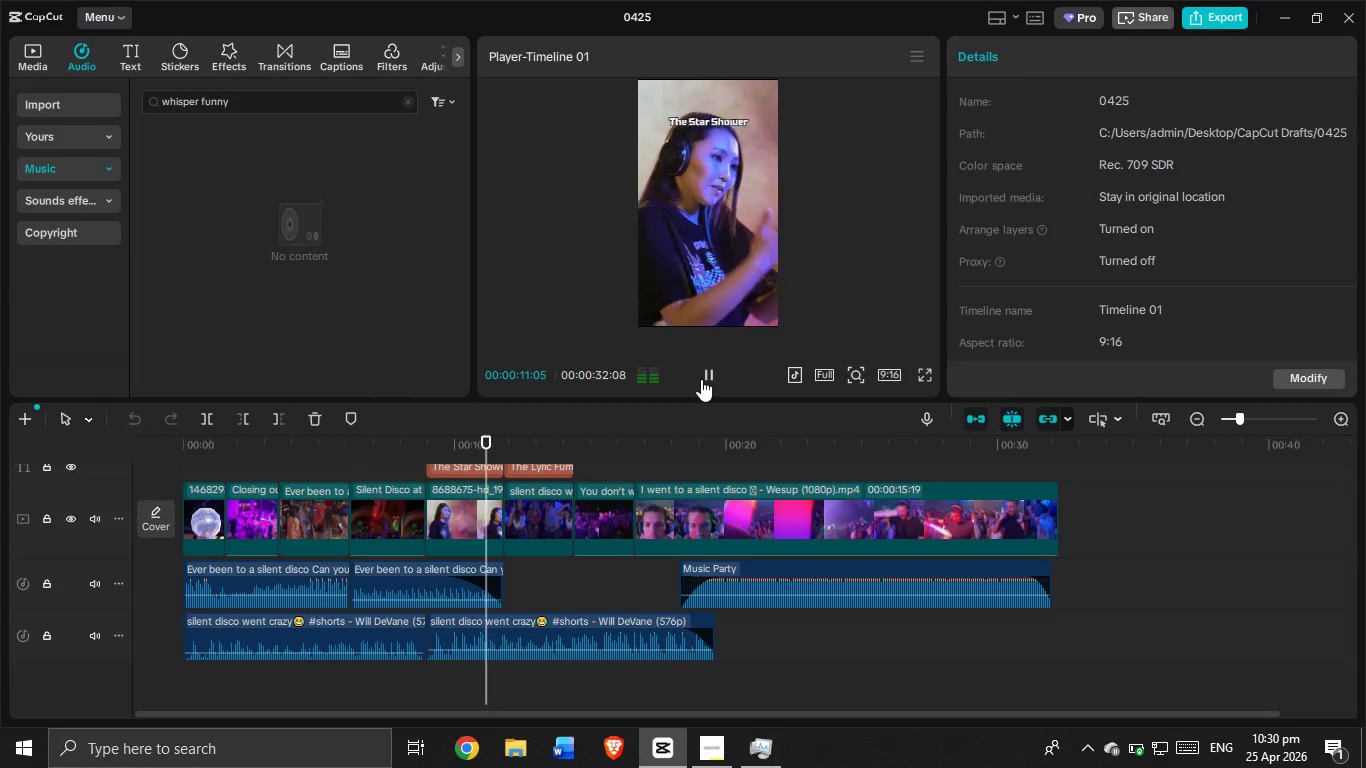 
wait(12.47)
 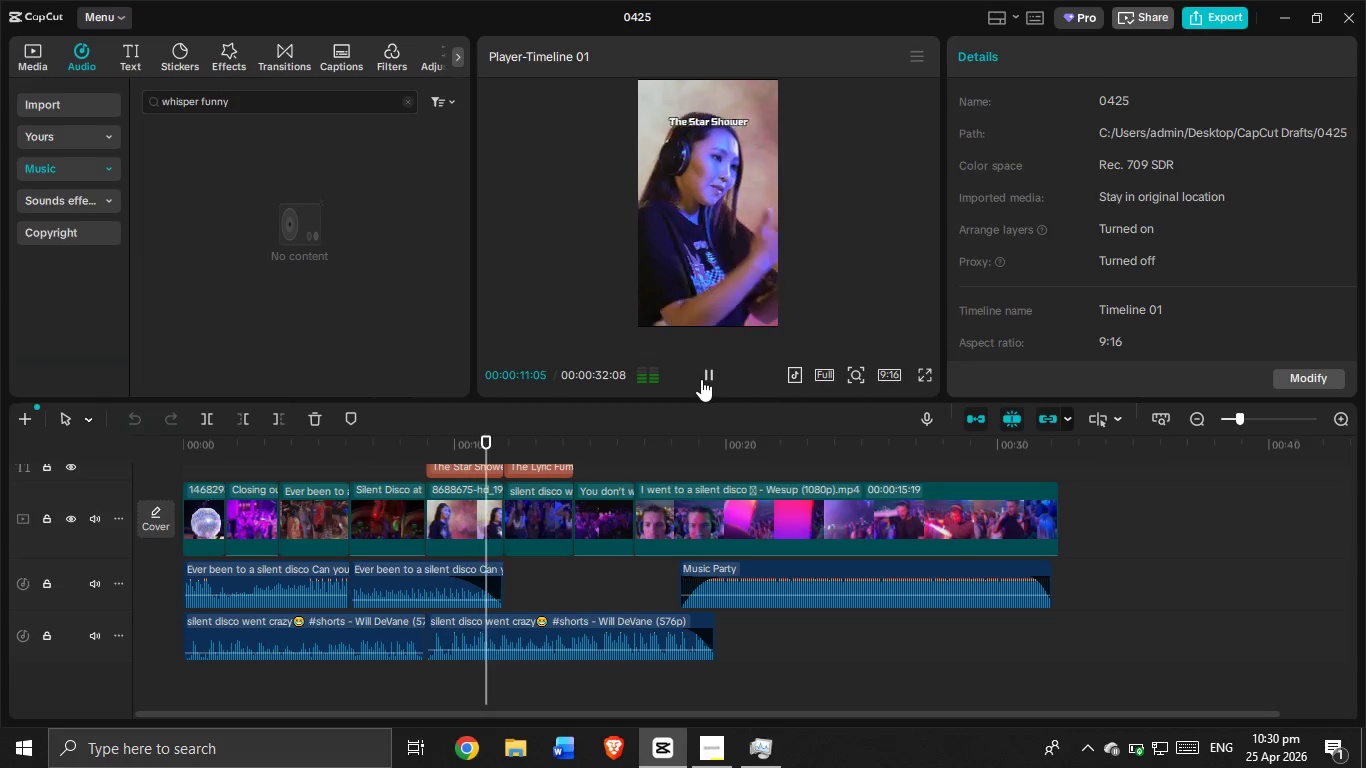 
key(VolumeDown)
 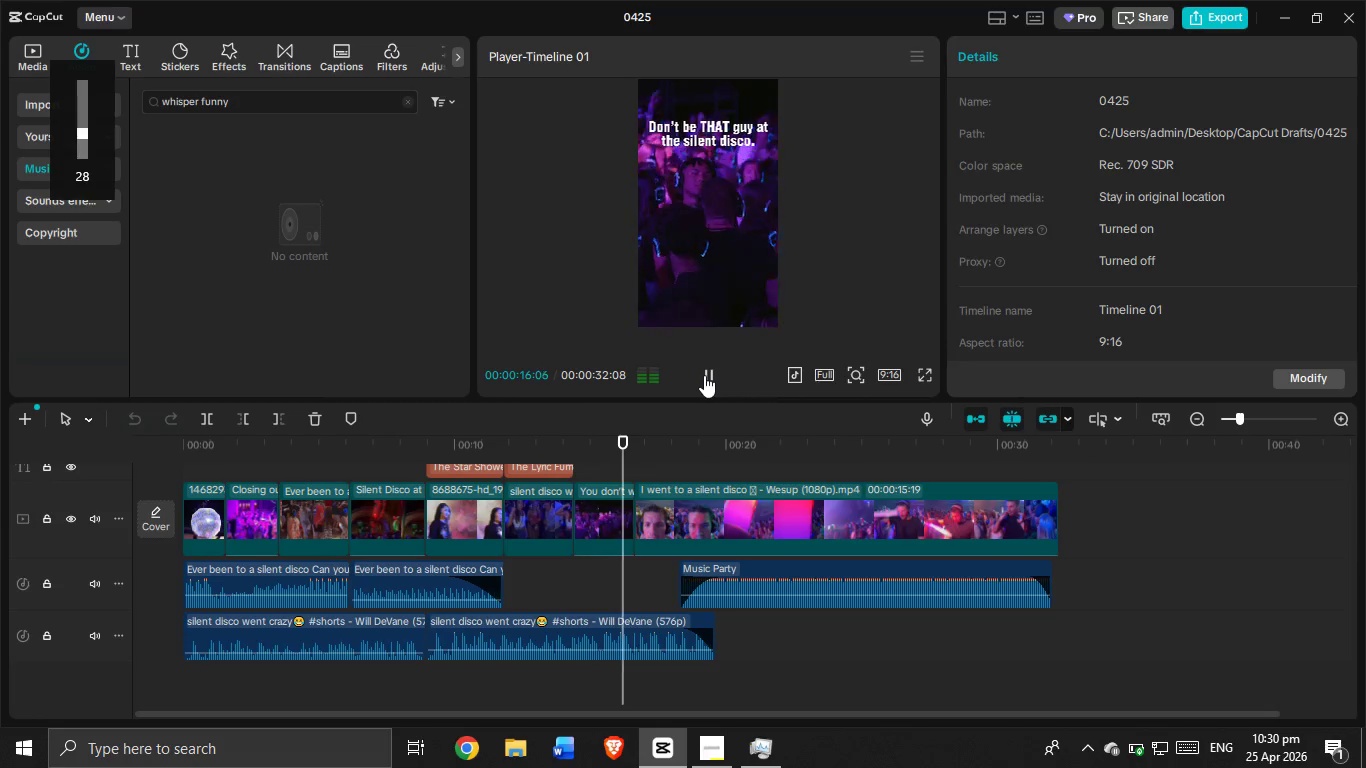 
key(VolumeDown)
 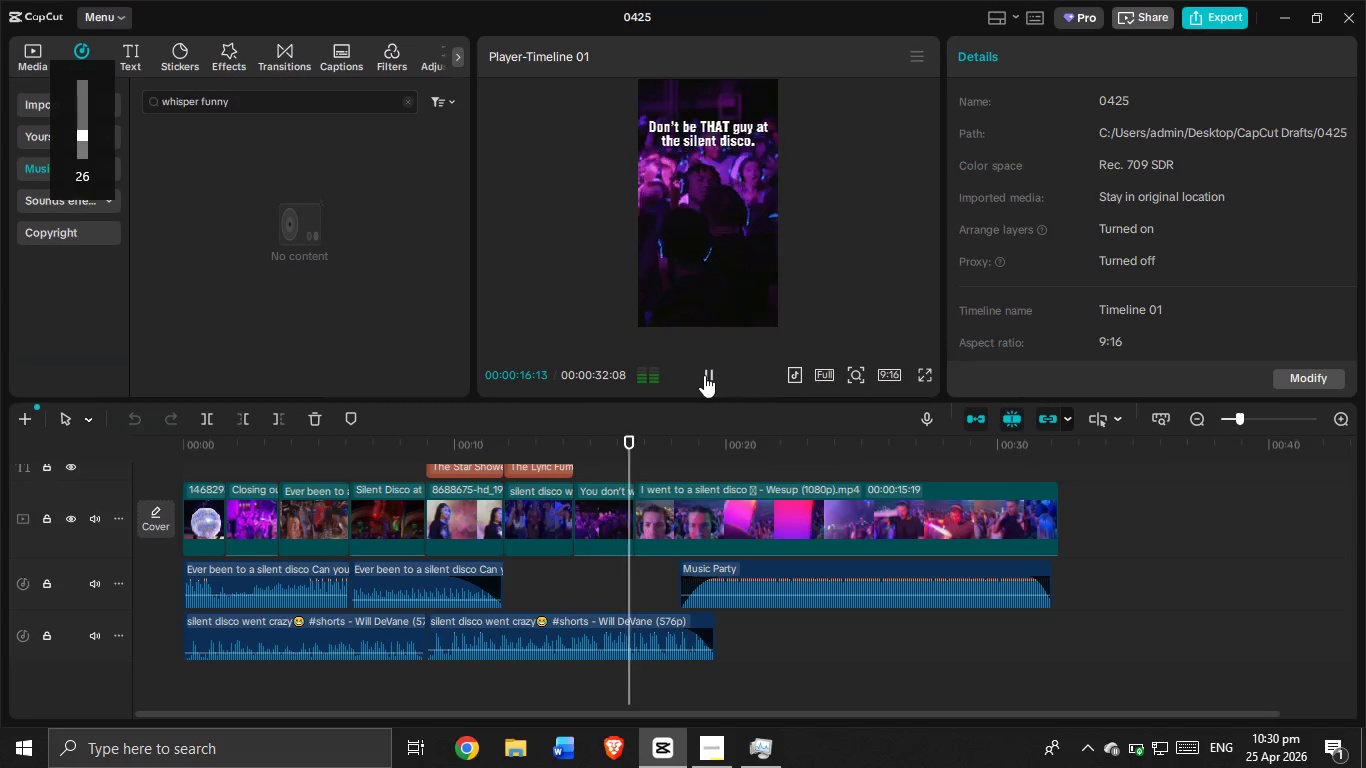 
key(VolumeDown)
 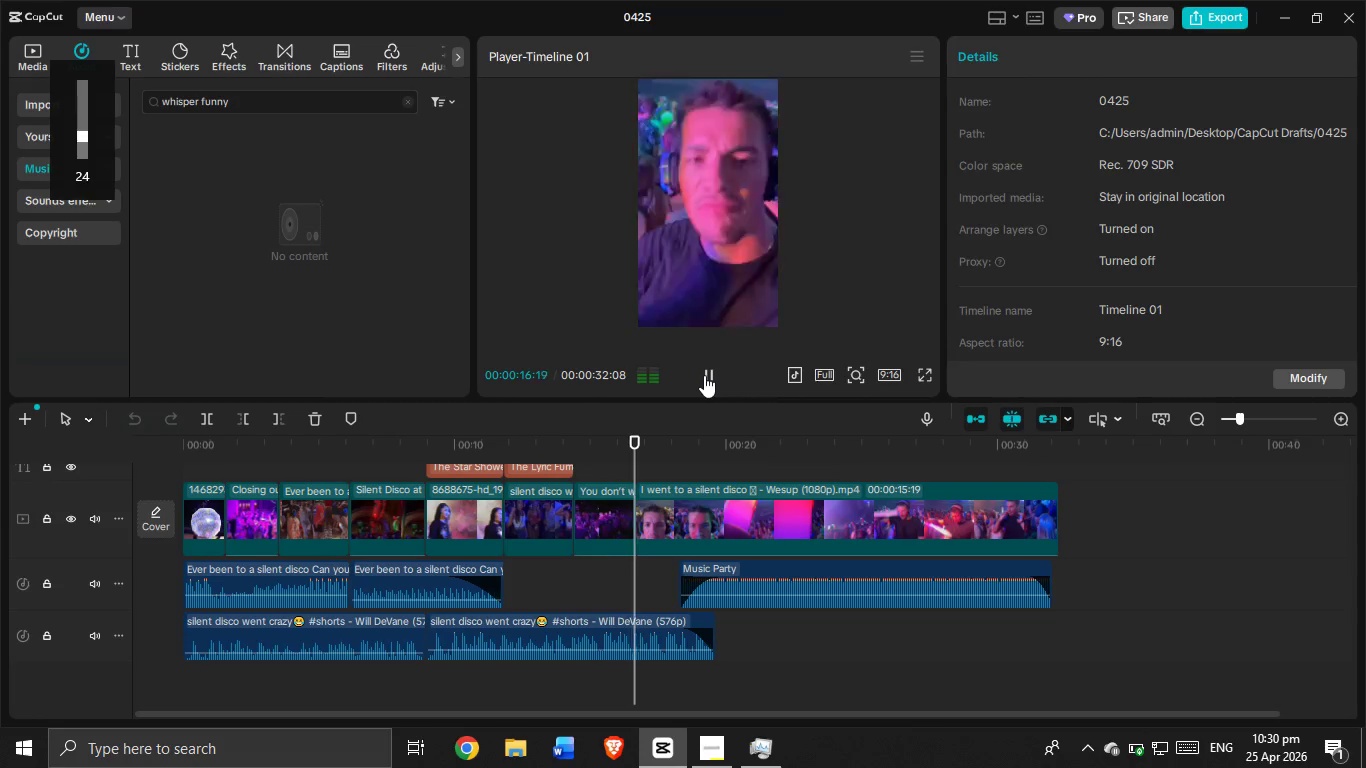 
key(VolumeDown)
 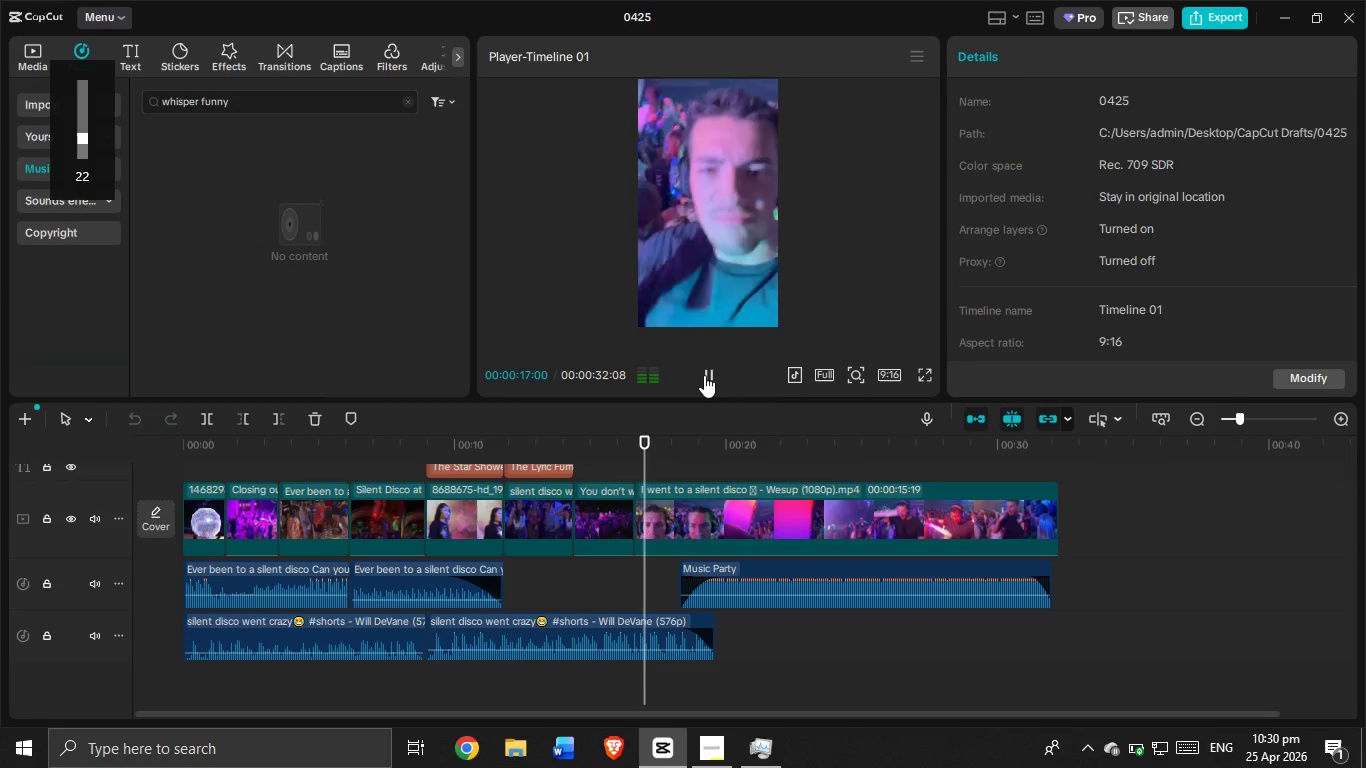 
key(VolumeDown)
 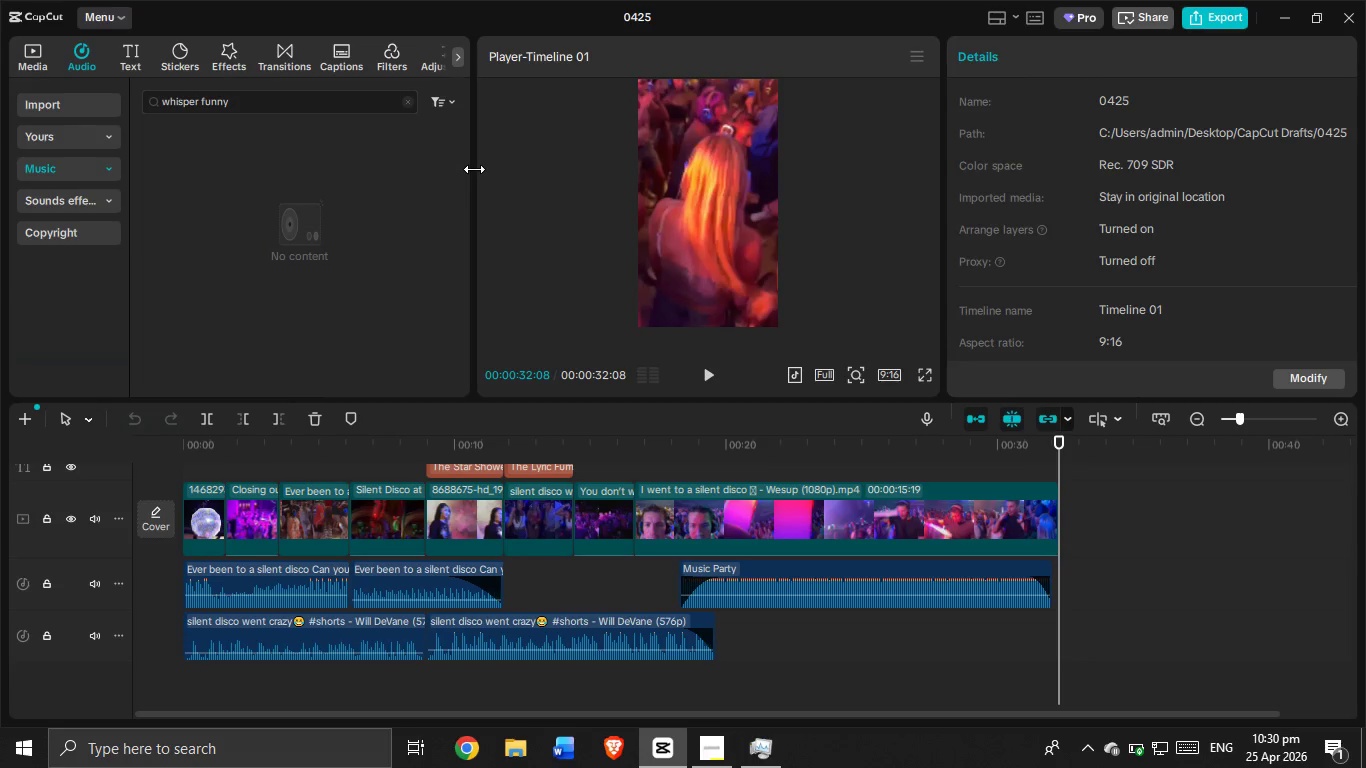 
wait(25.94)
 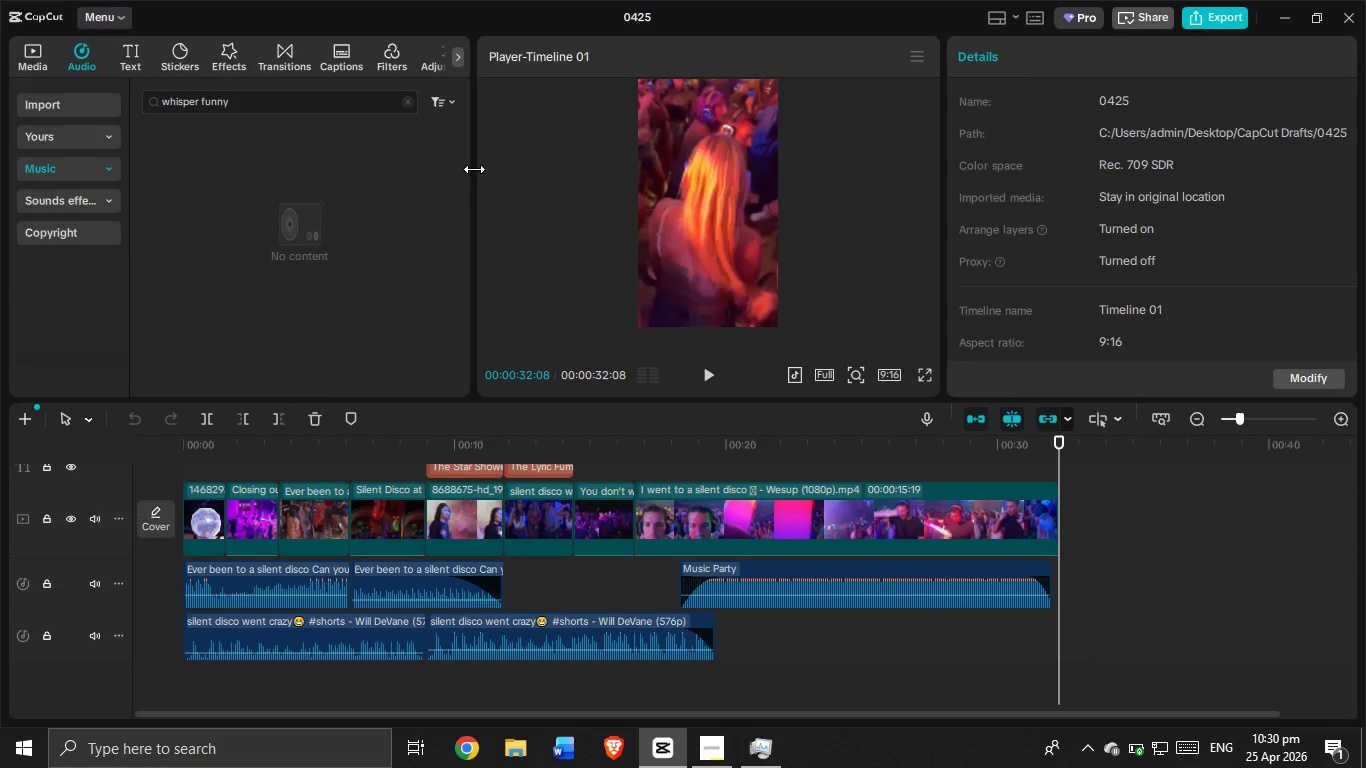 
left_click([718, 756])